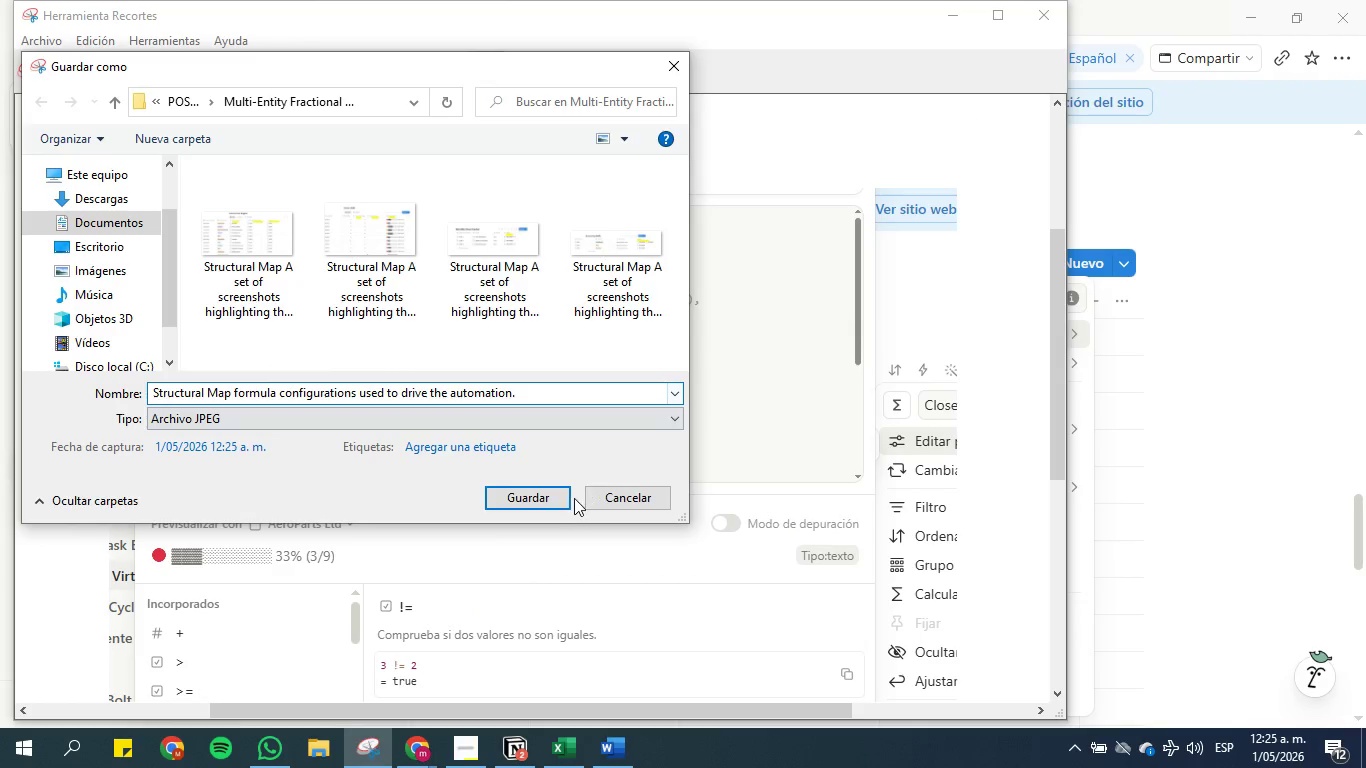 
left_click([554, 495])
 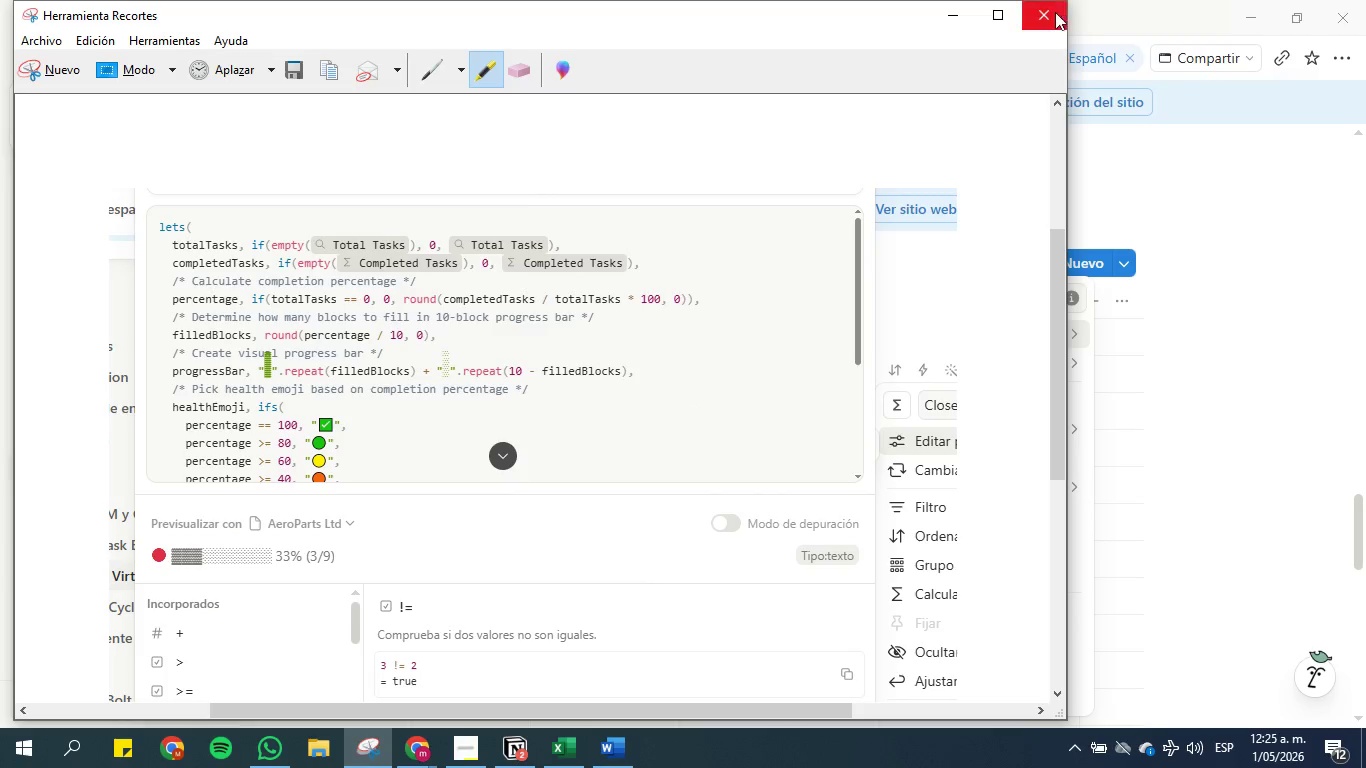 
left_click([1049, 13])
 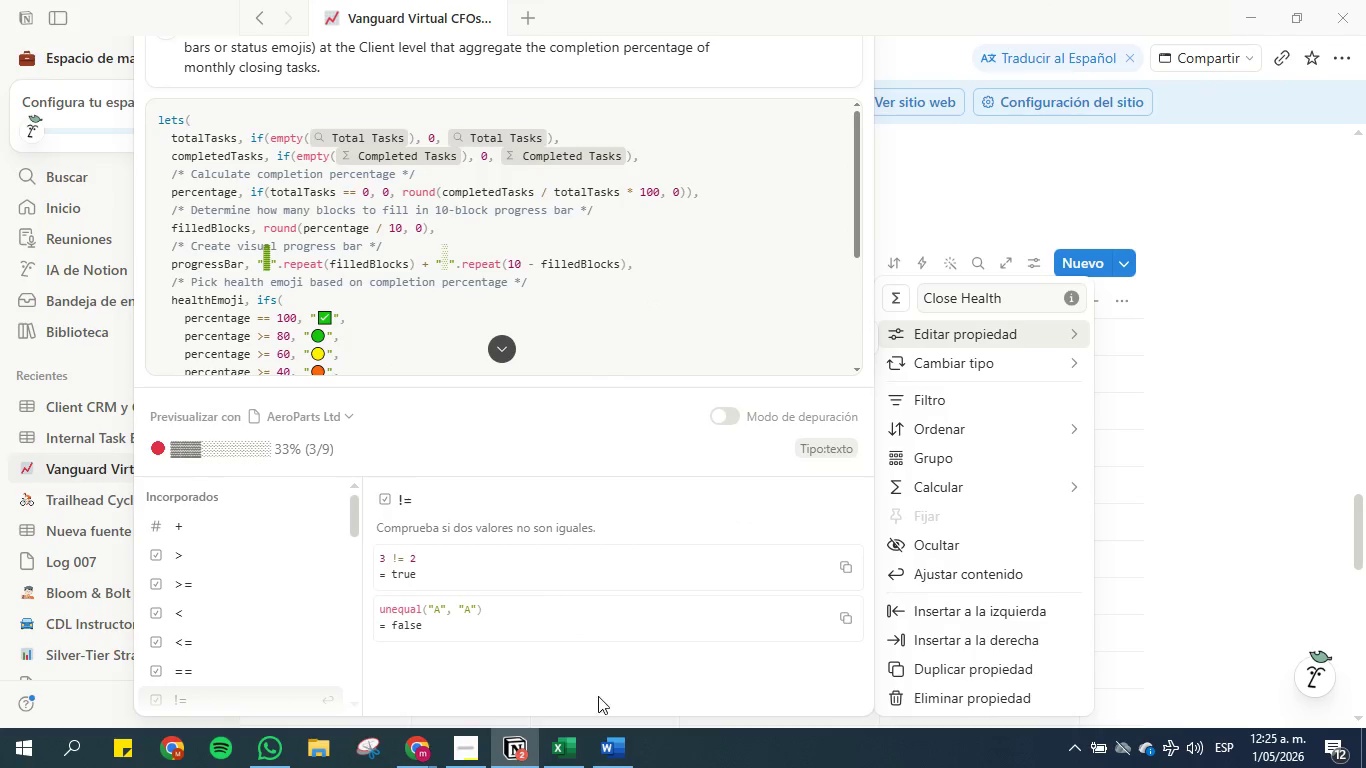 
left_click([611, 755])
 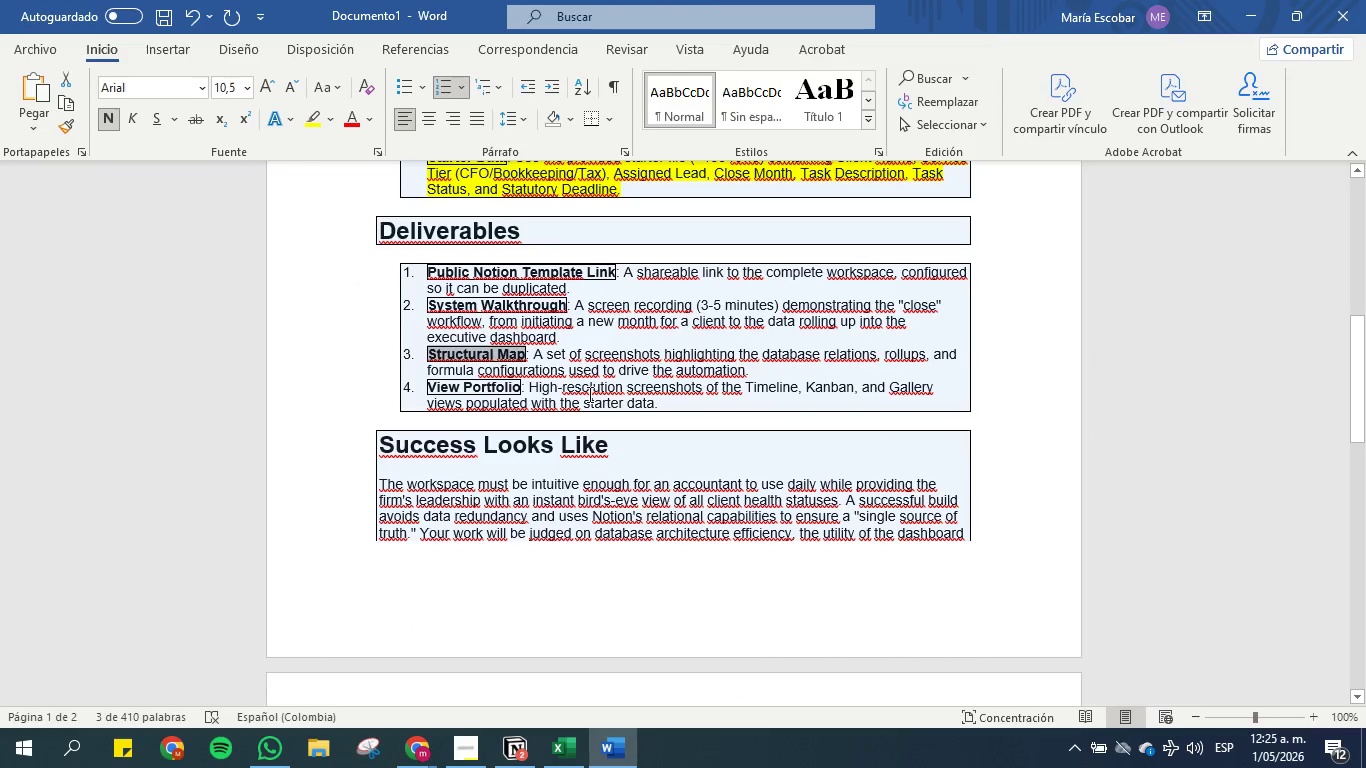 
left_click([587, 340])
 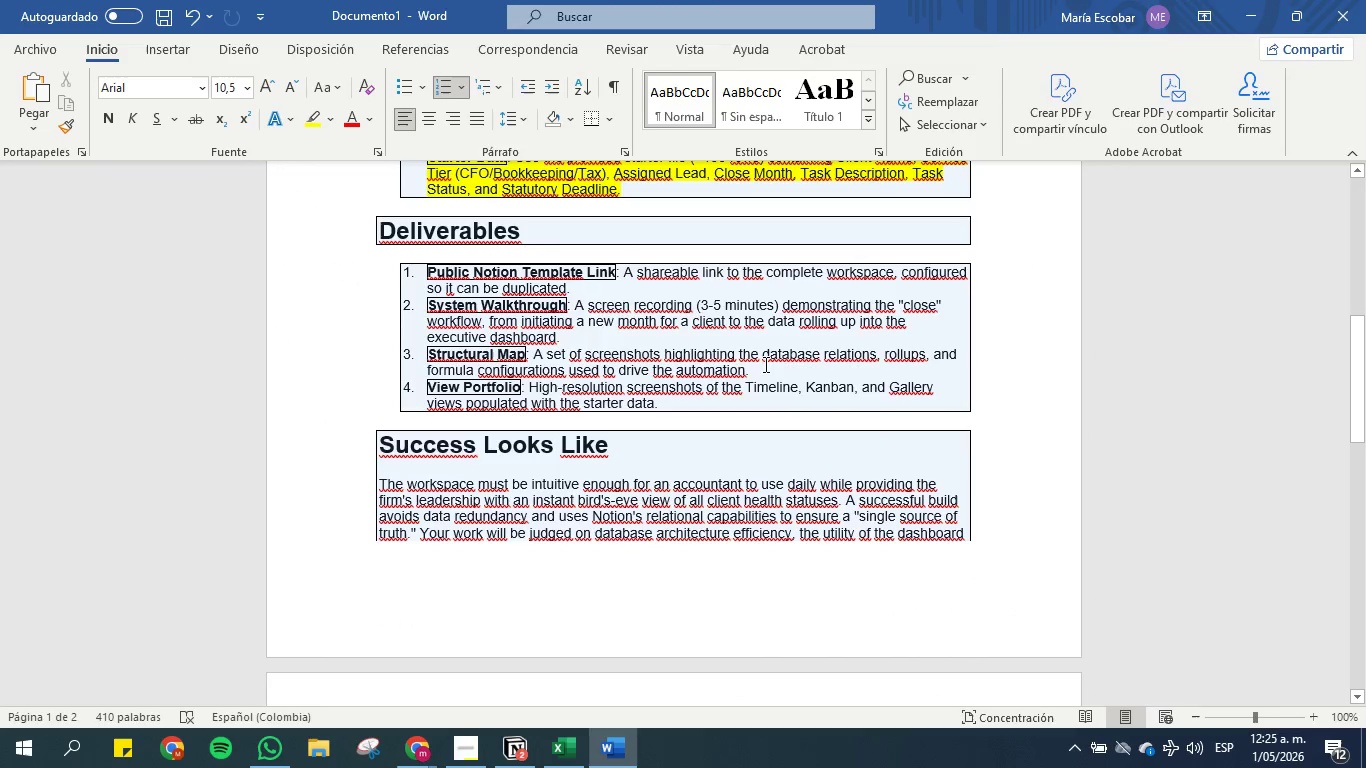 
left_click_drag(start_coordinate=[766, 372], to_coordinate=[384, 351])
 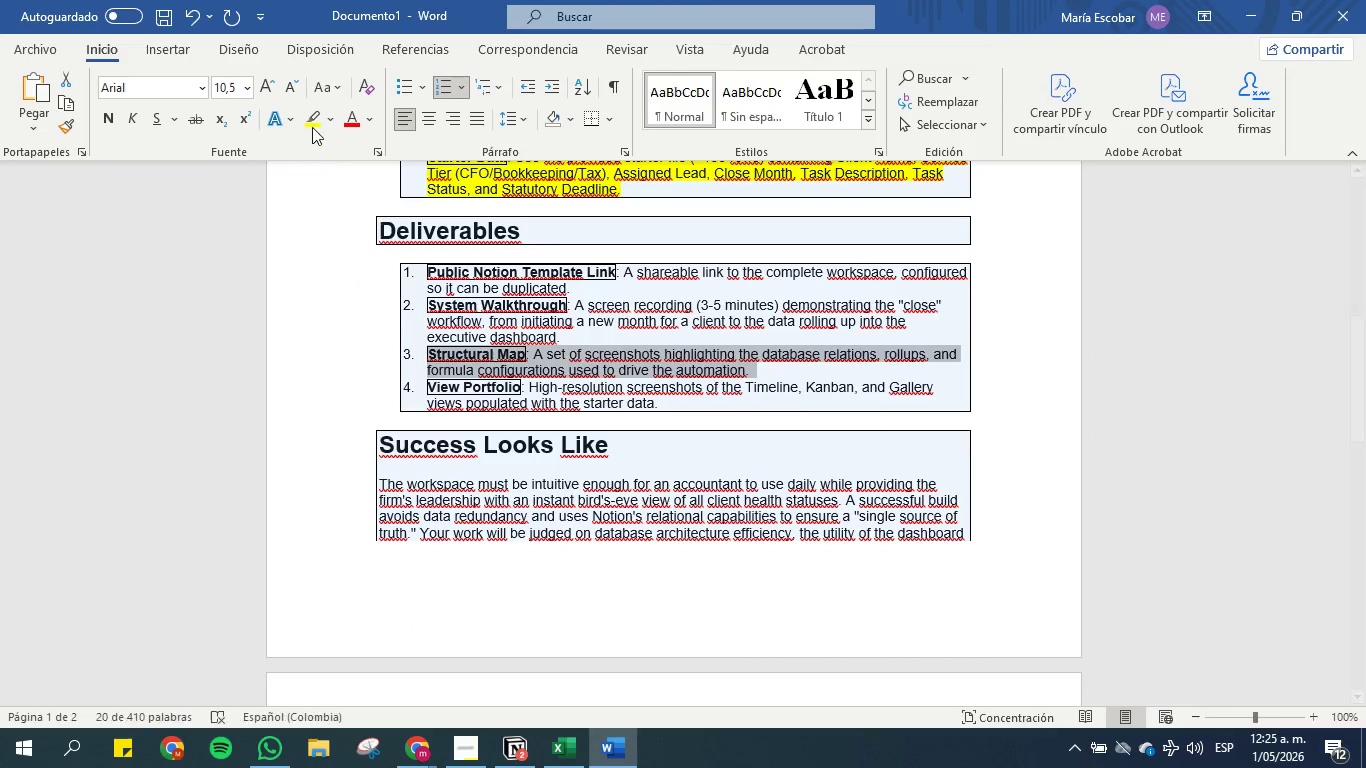 
left_click([312, 114])
 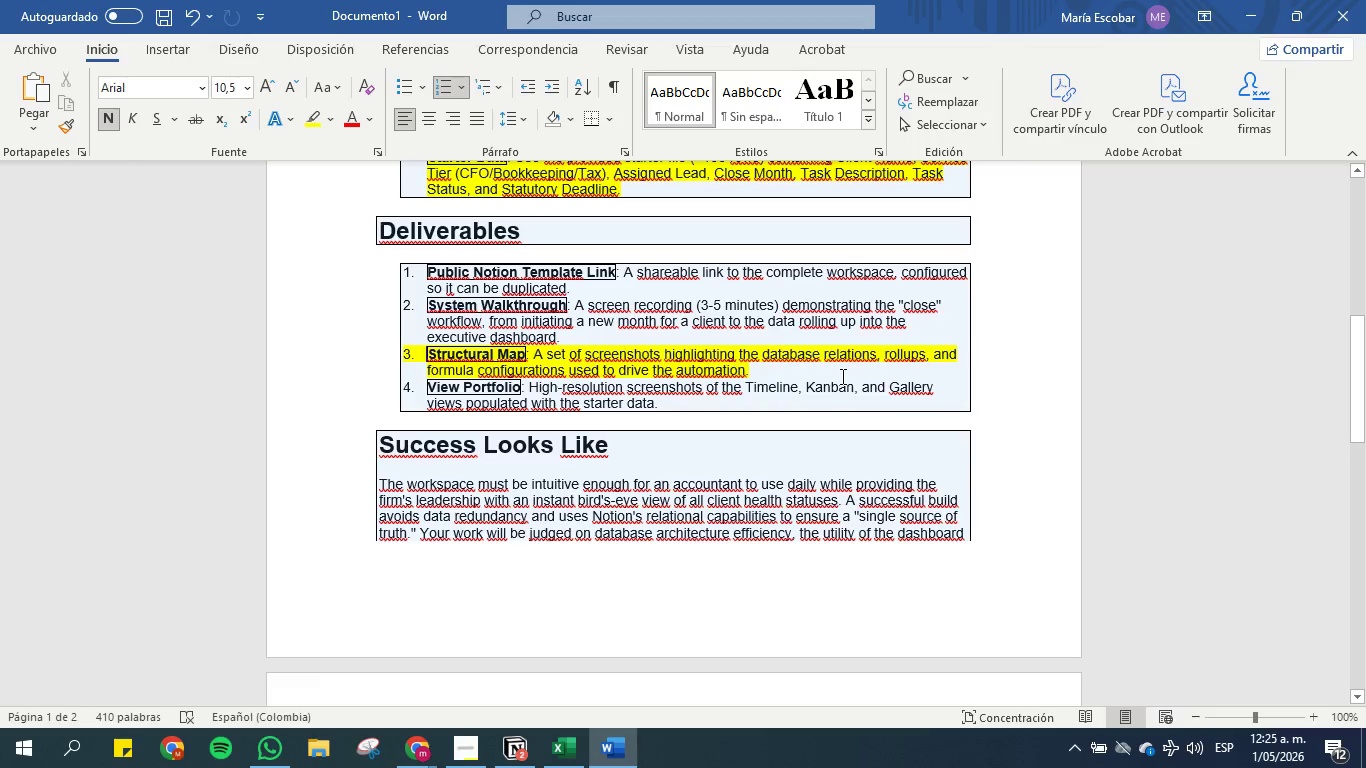 
wait(9.58)
 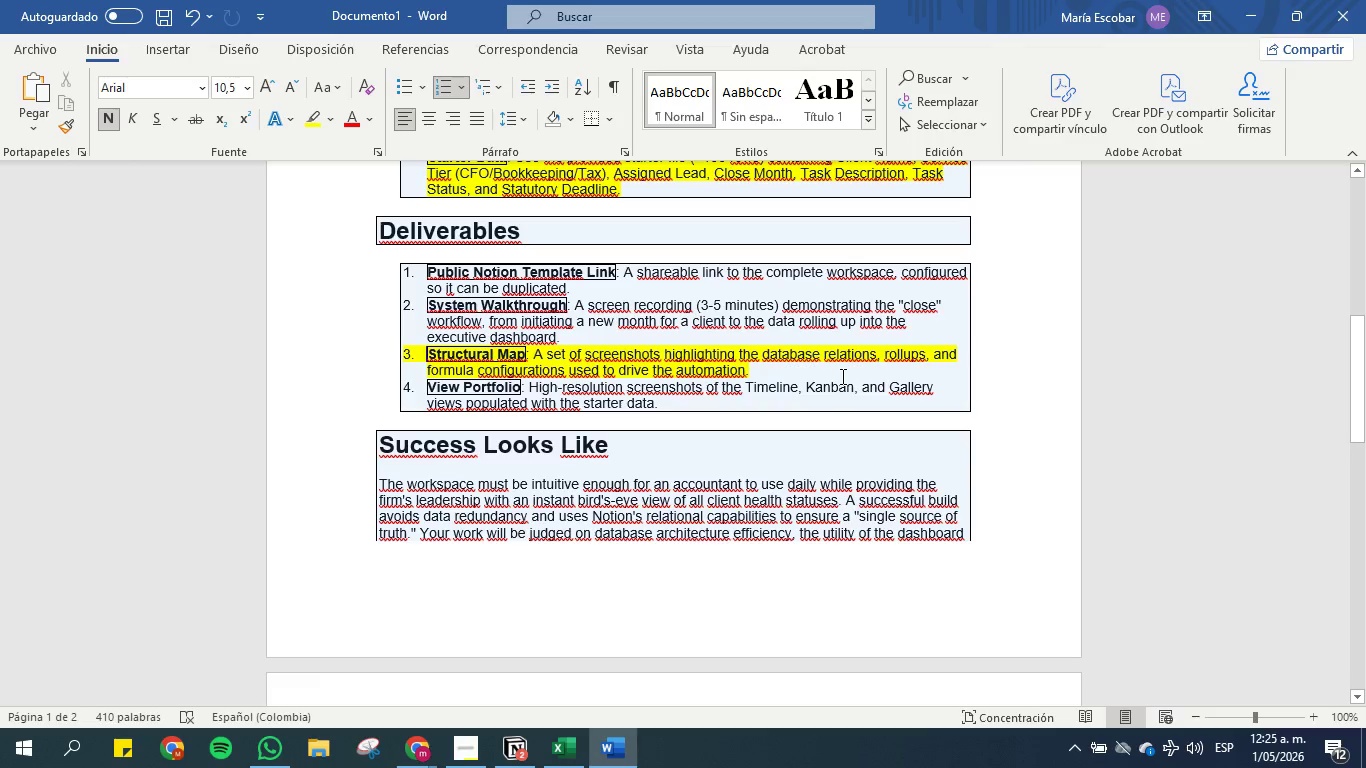 
left_click([570, 759])
 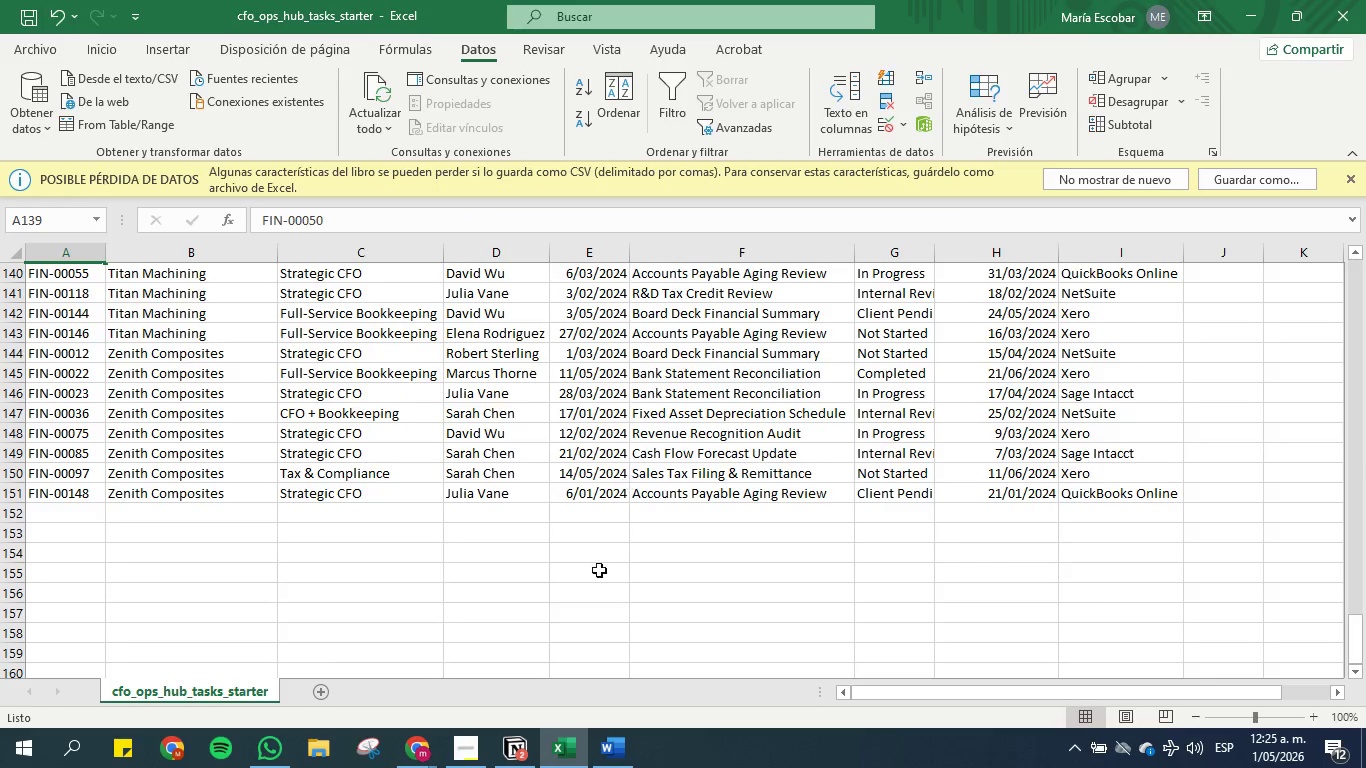 
left_click([519, 743])
 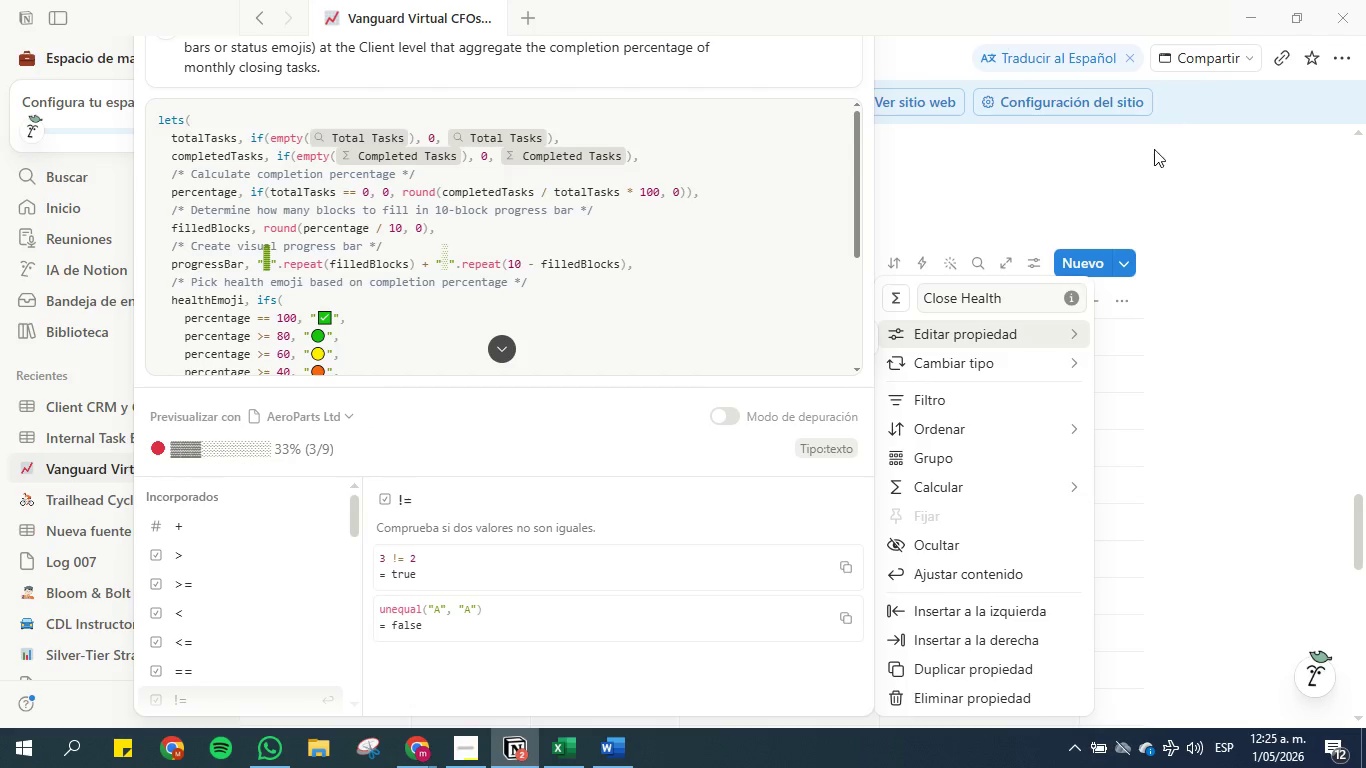 
left_click([1165, 182])
 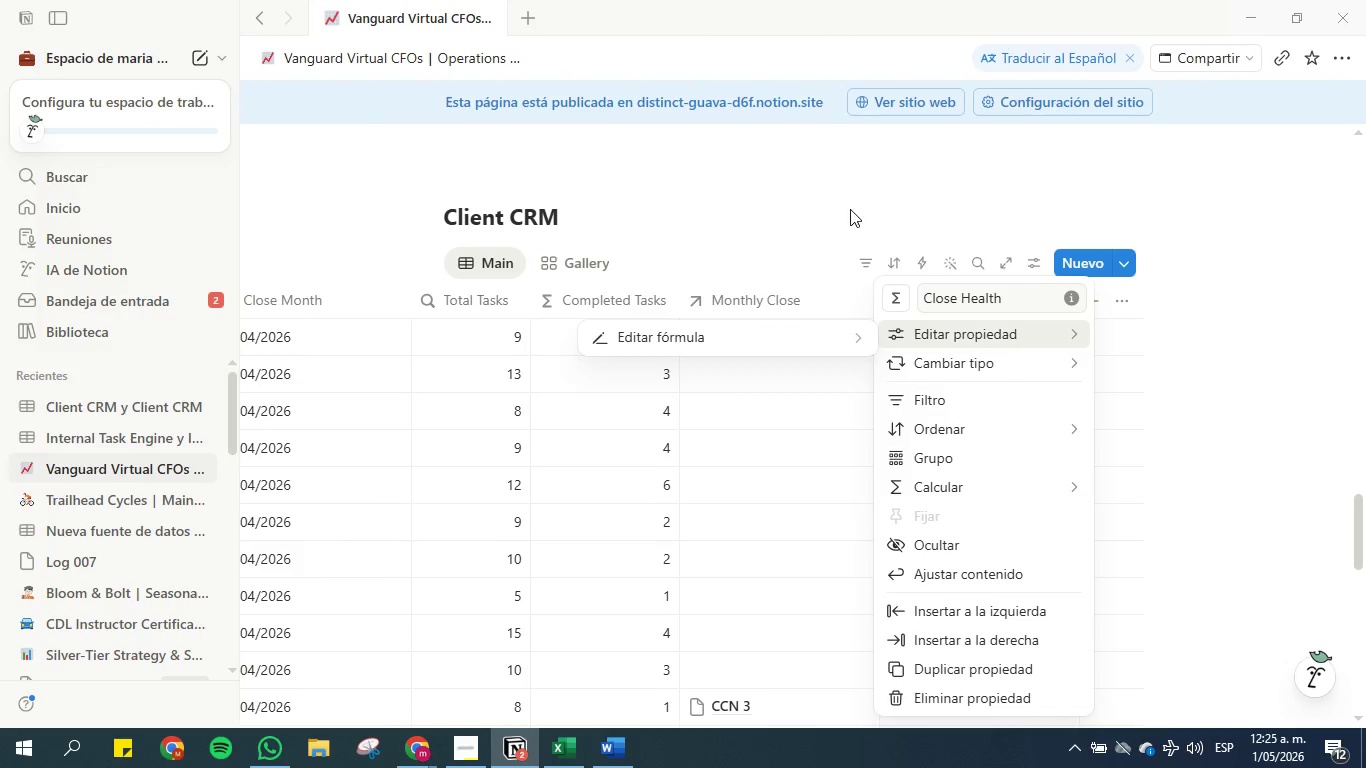 
left_click([849, 201])
 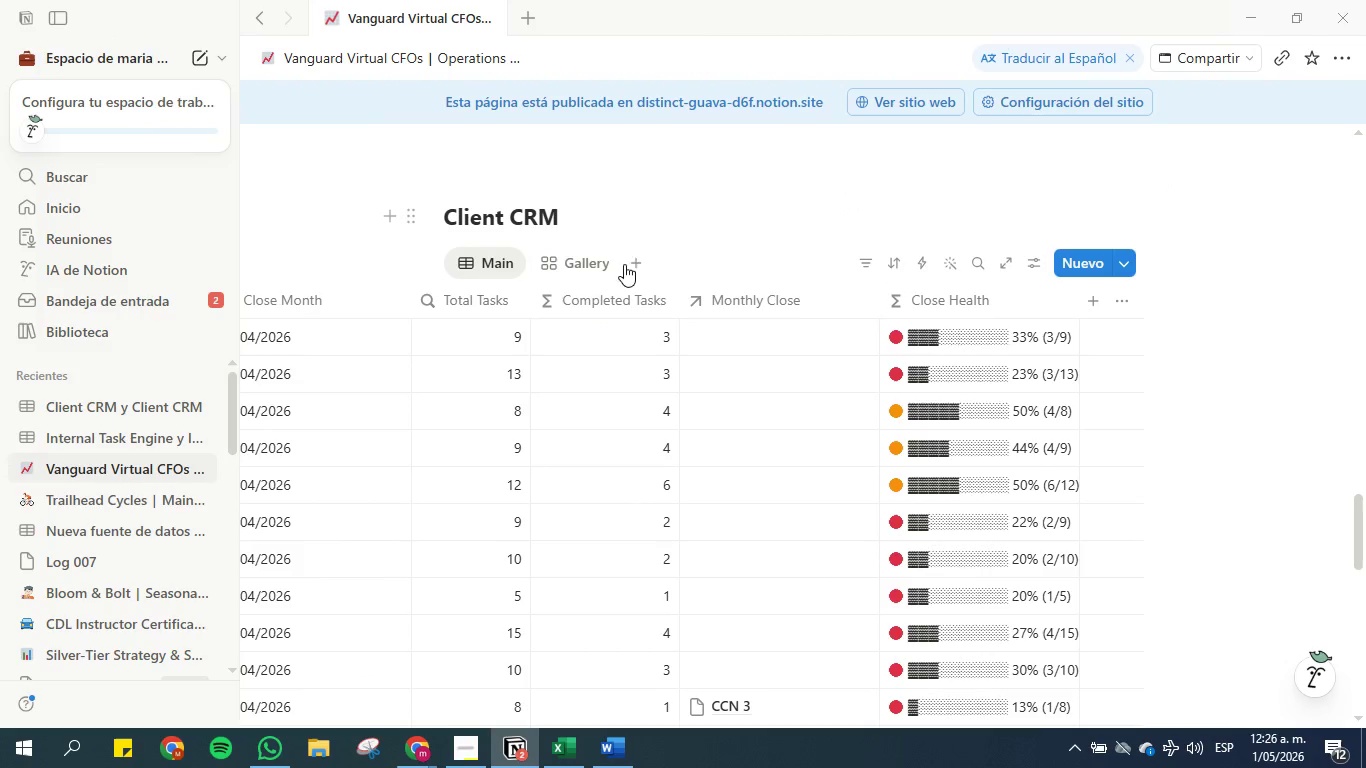 
left_click([578, 268])
 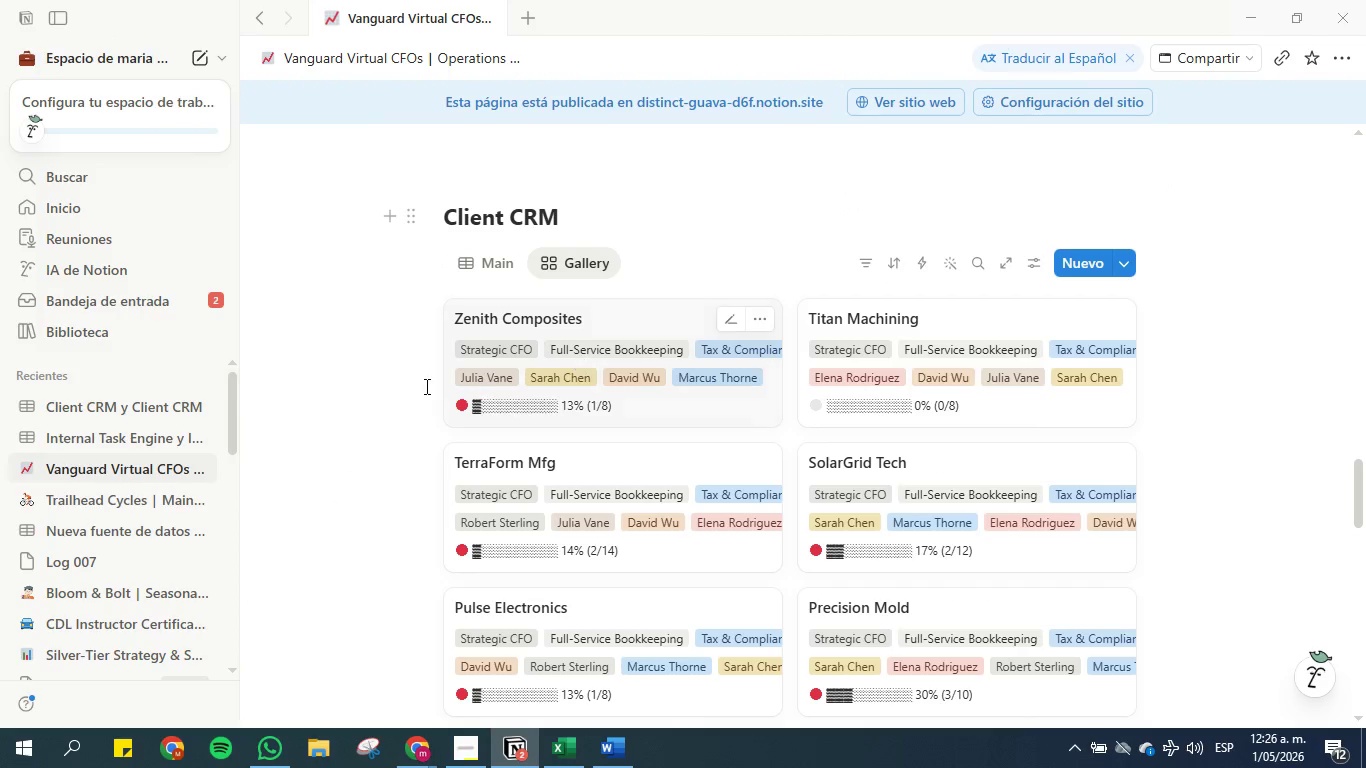 
scroll: coordinate [369, 431], scroll_direction: down, amount: 1.0
 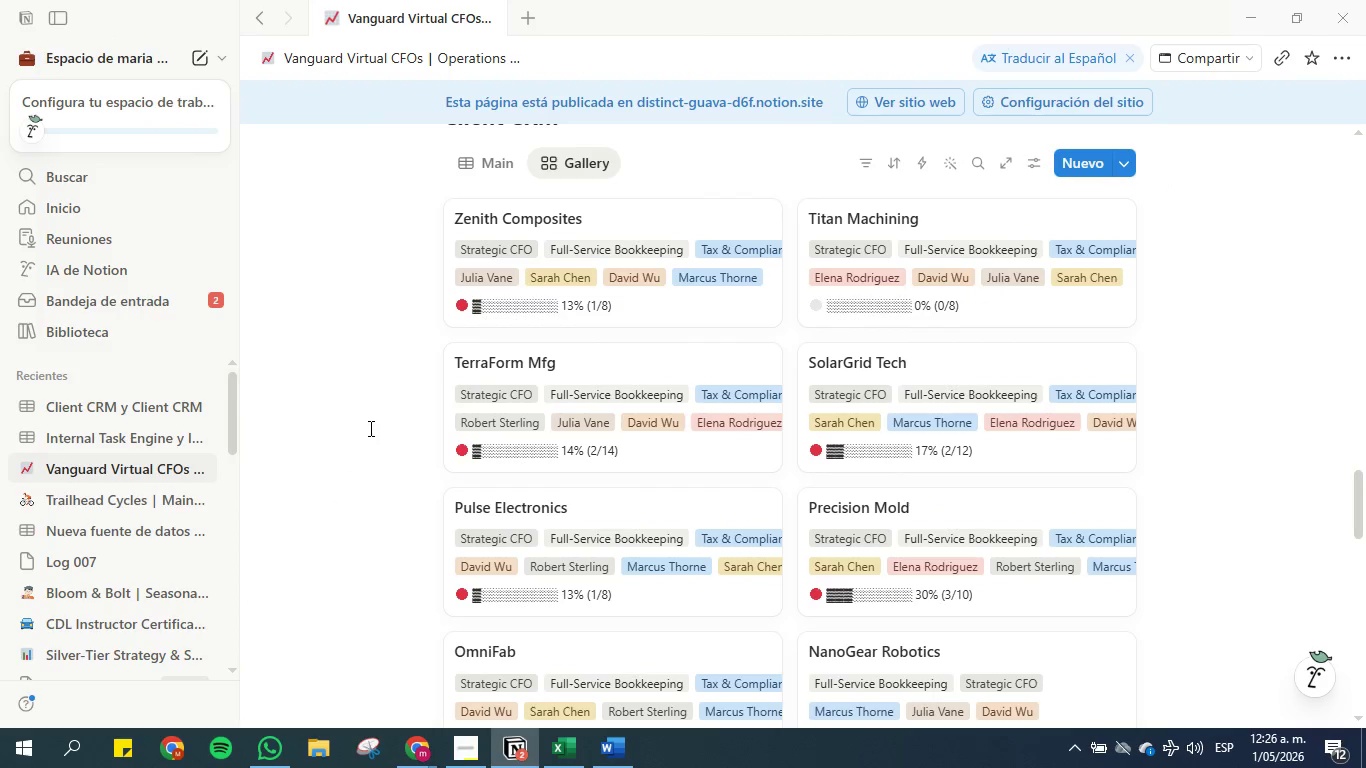 
scroll: coordinate [369, 427], scroll_direction: up, amount: 1.0
 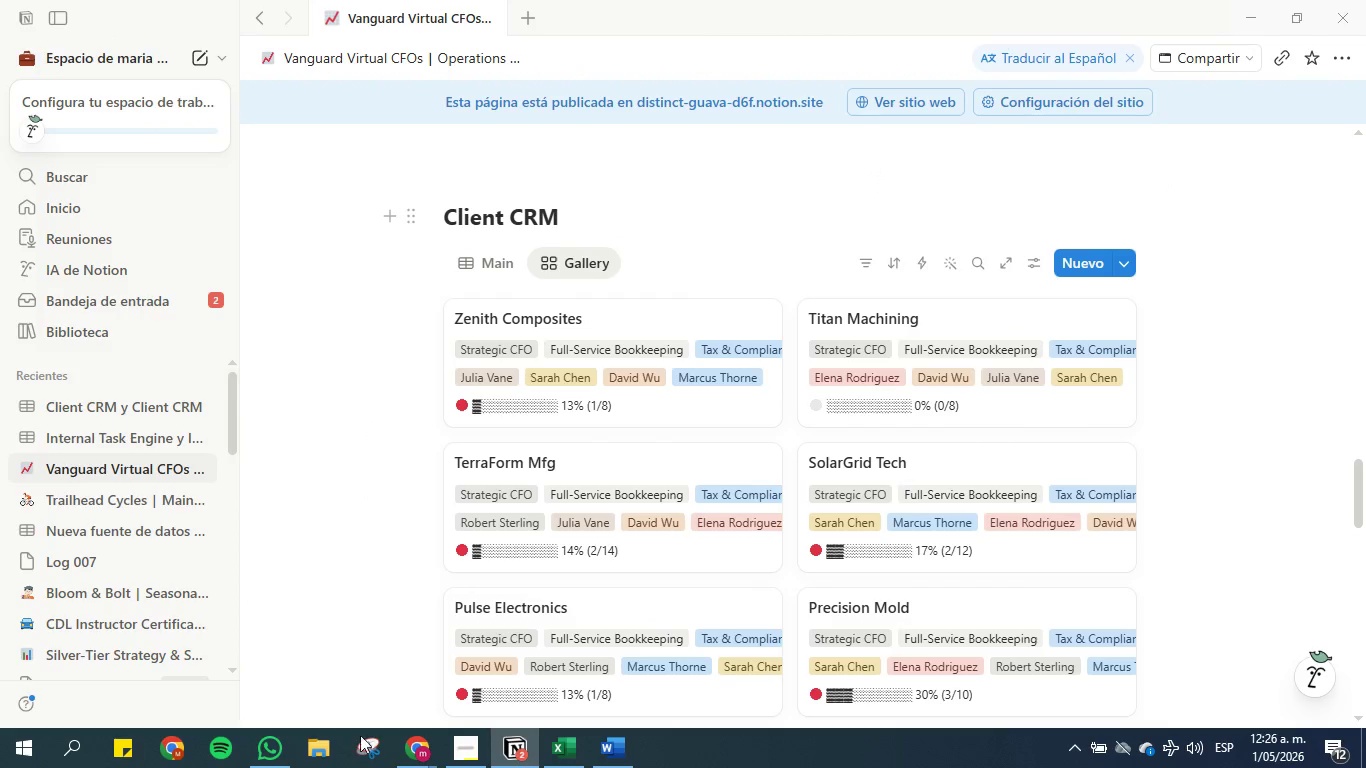 
left_click([366, 753])
 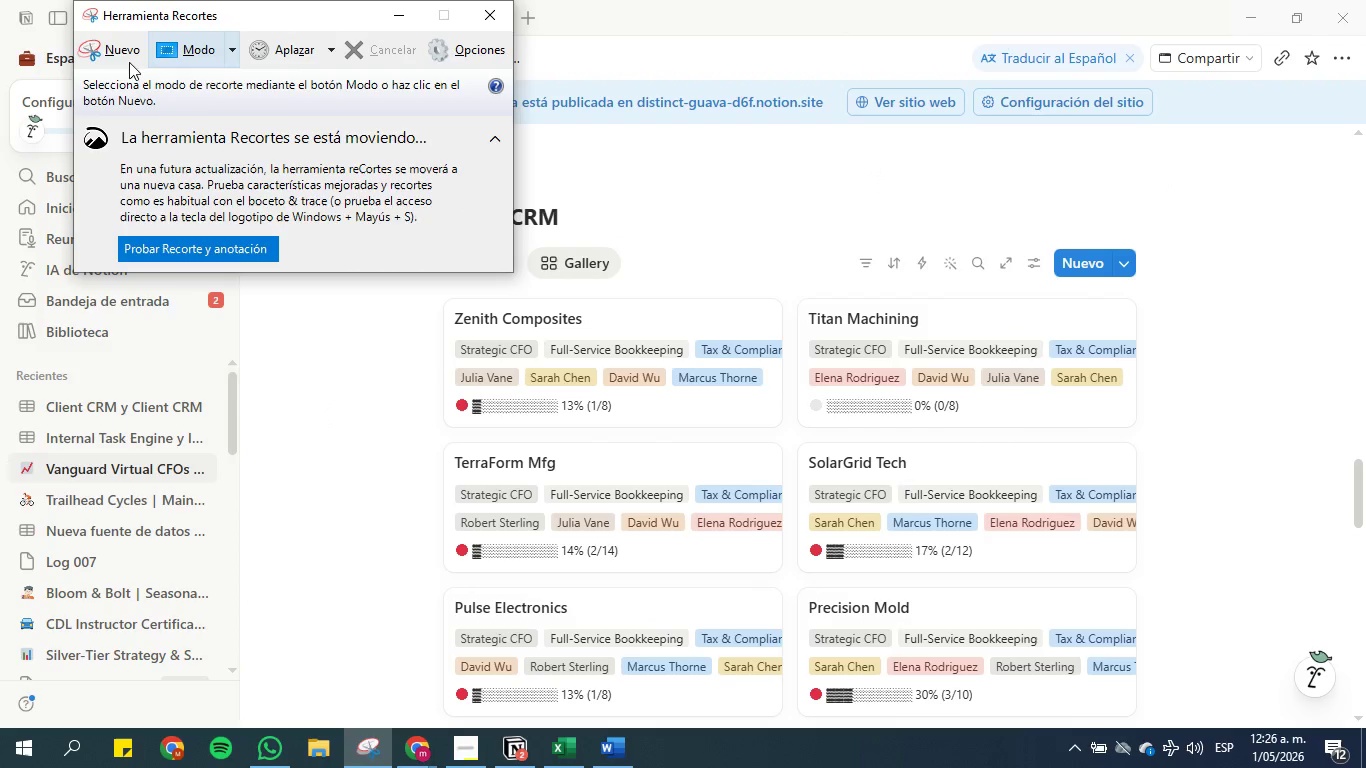 
left_click([109, 40])
 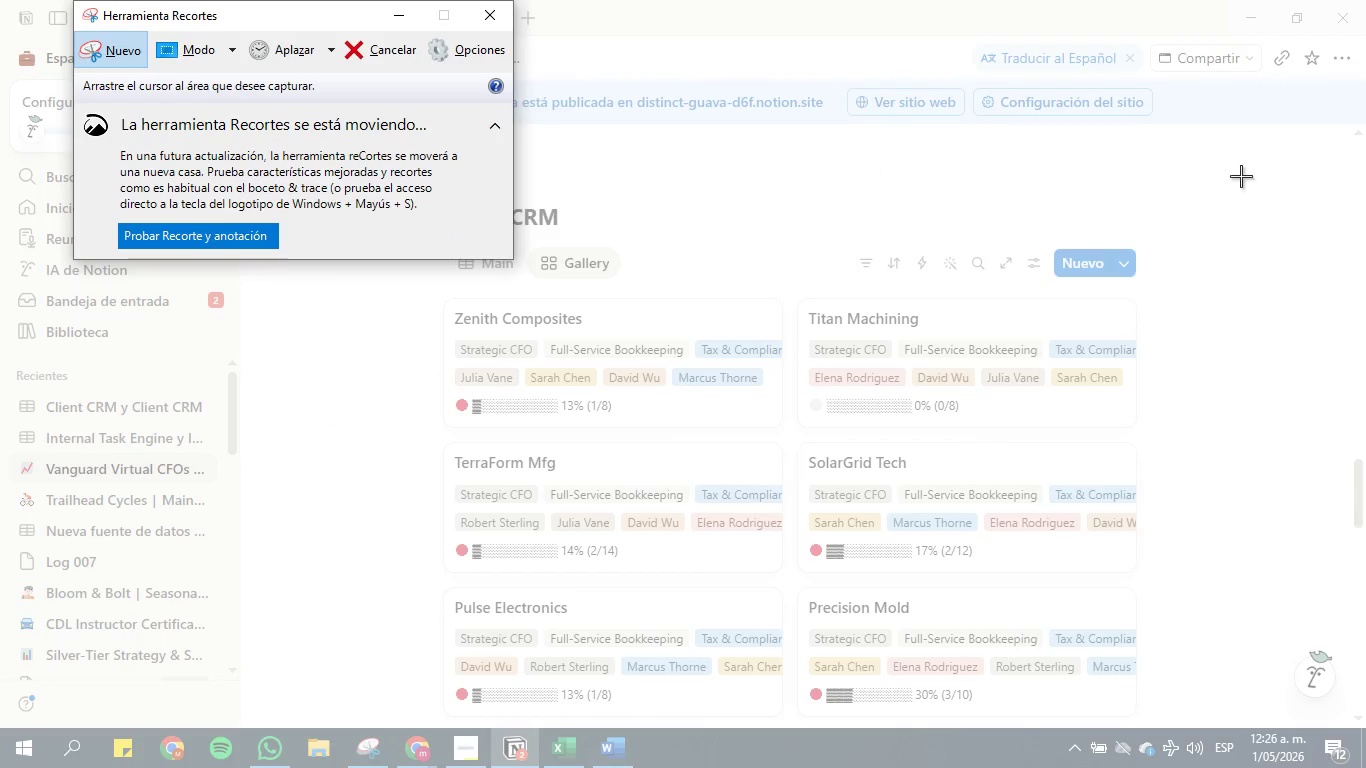 
left_click_drag(start_coordinate=[1182, 152], to_coordinate=[404, 715])
 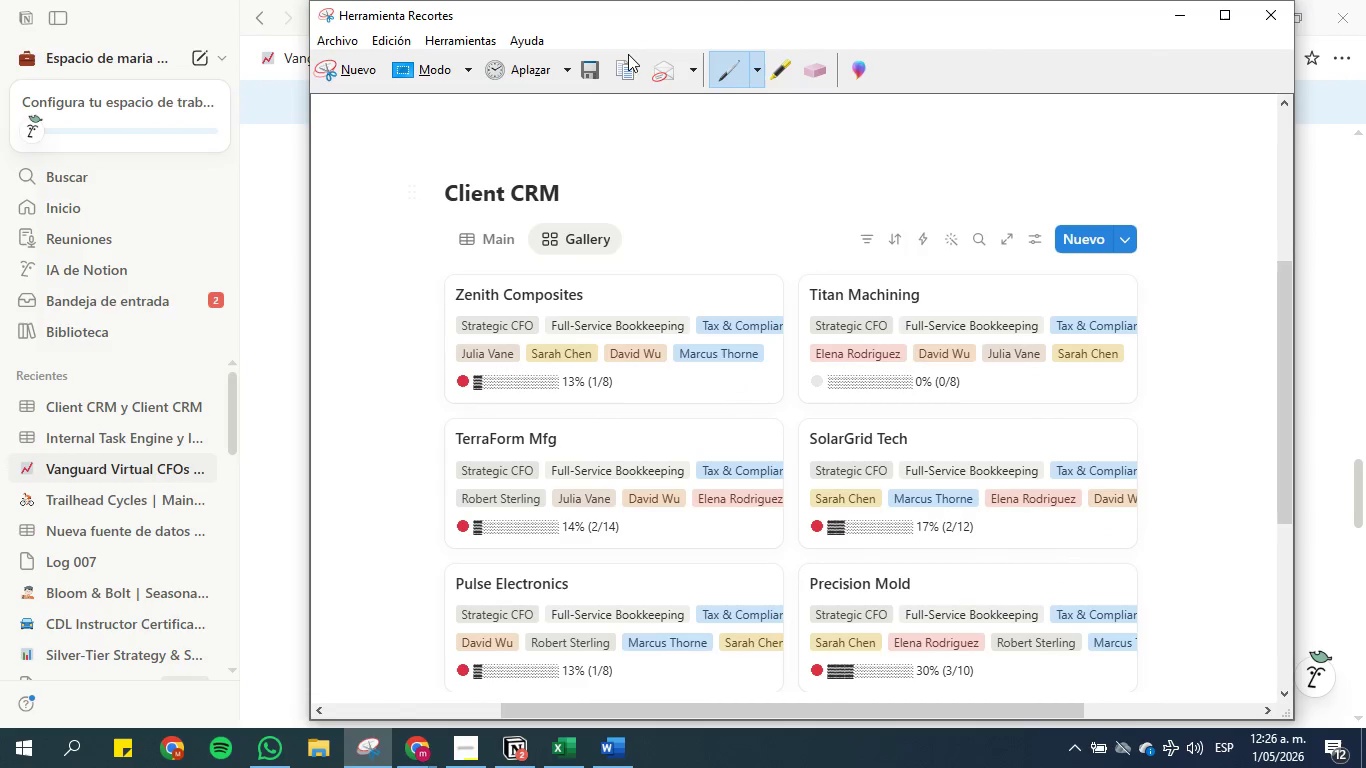 
left_click([594, 74])
 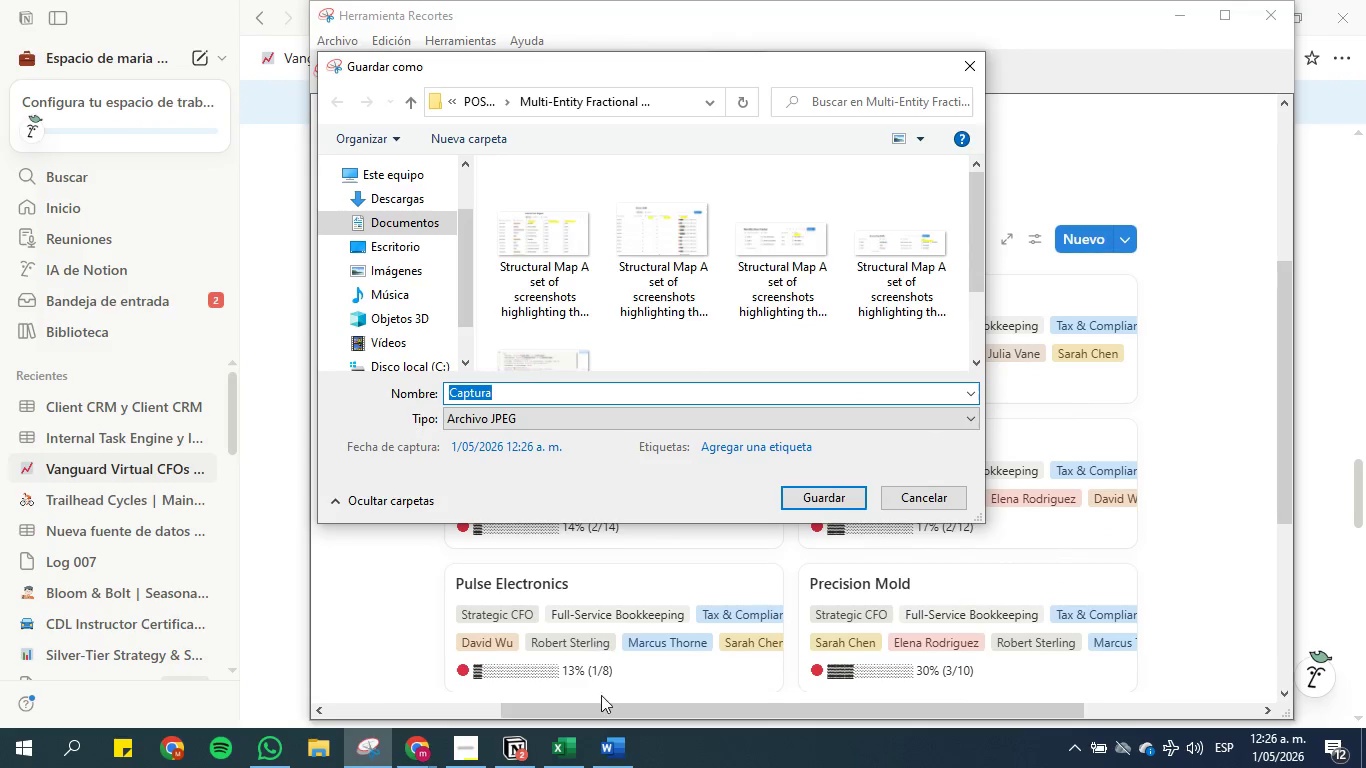 
left_click([615, 757])
 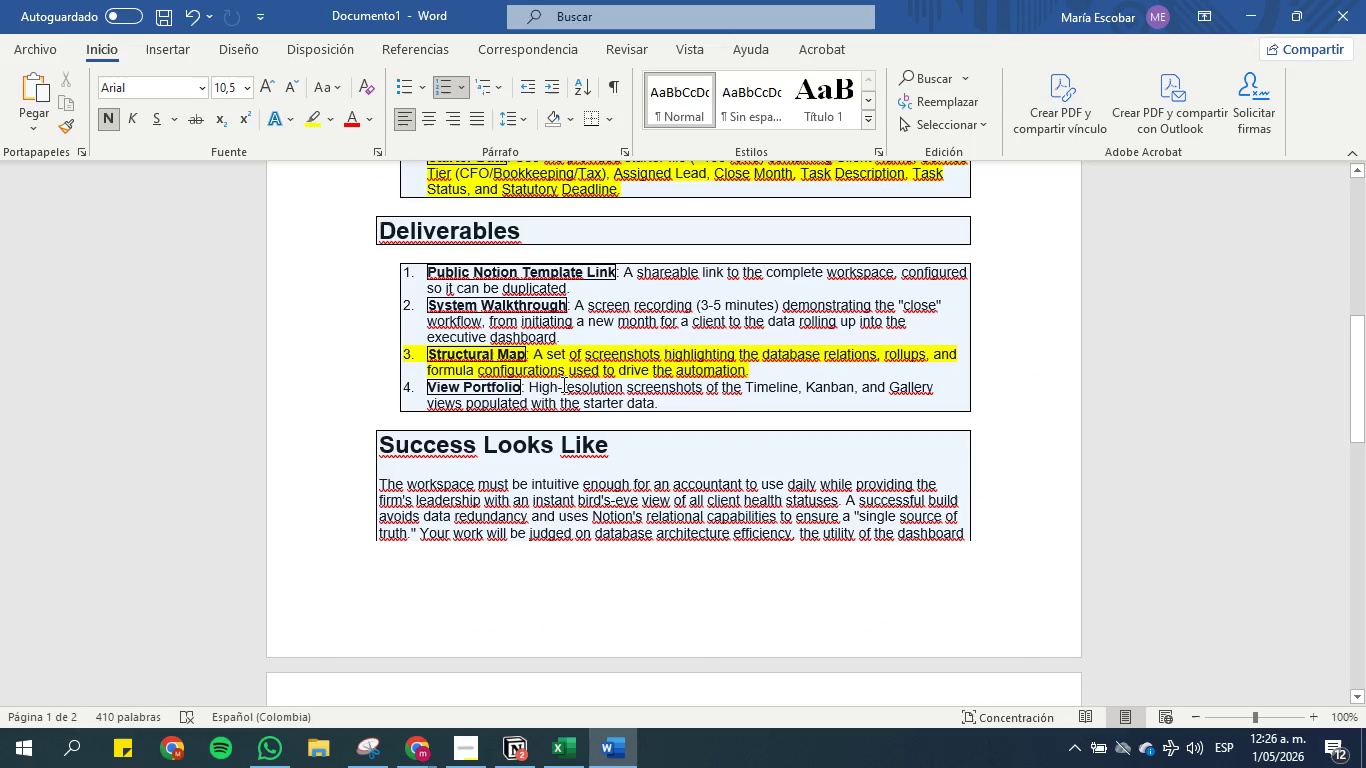 
left_click([569, 396])
 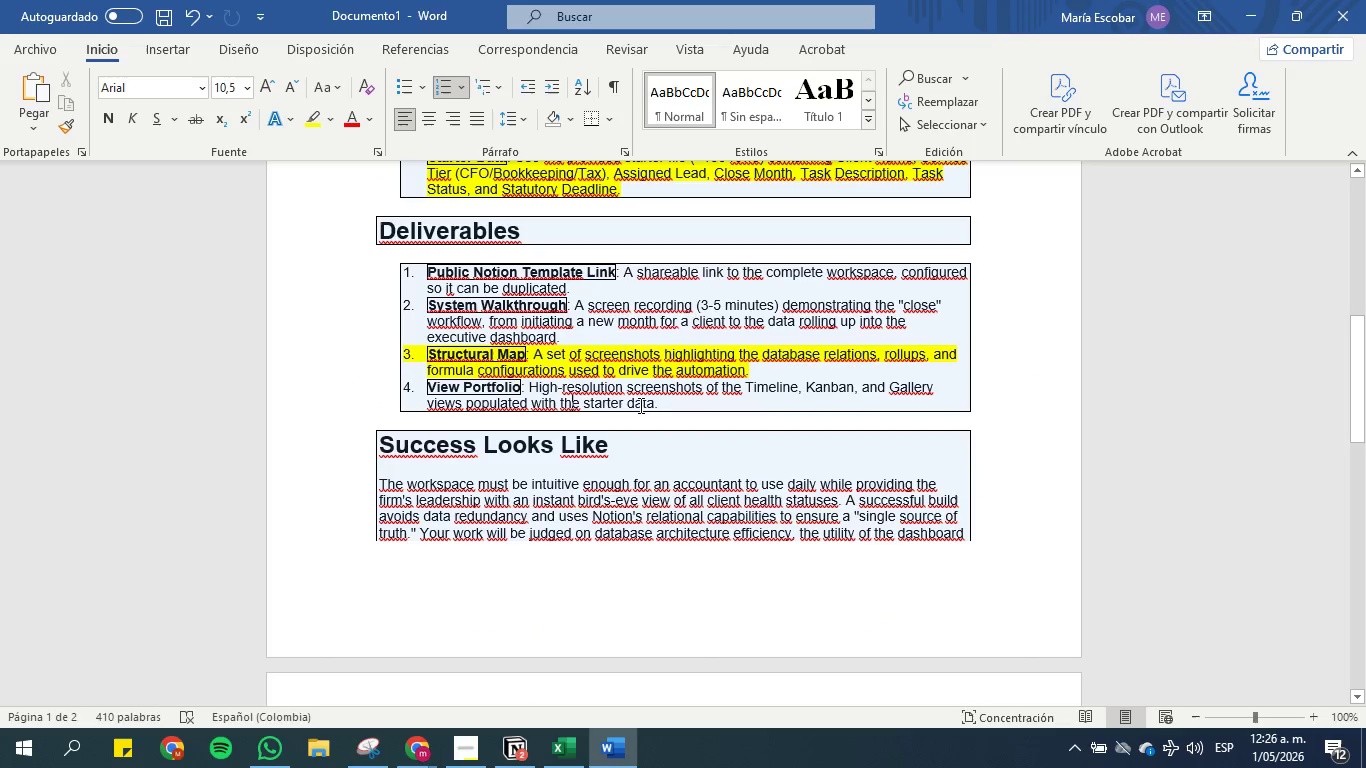 
left_click_drag(start_coordinate=[642, 405], to_coordinate=[407, 378])
 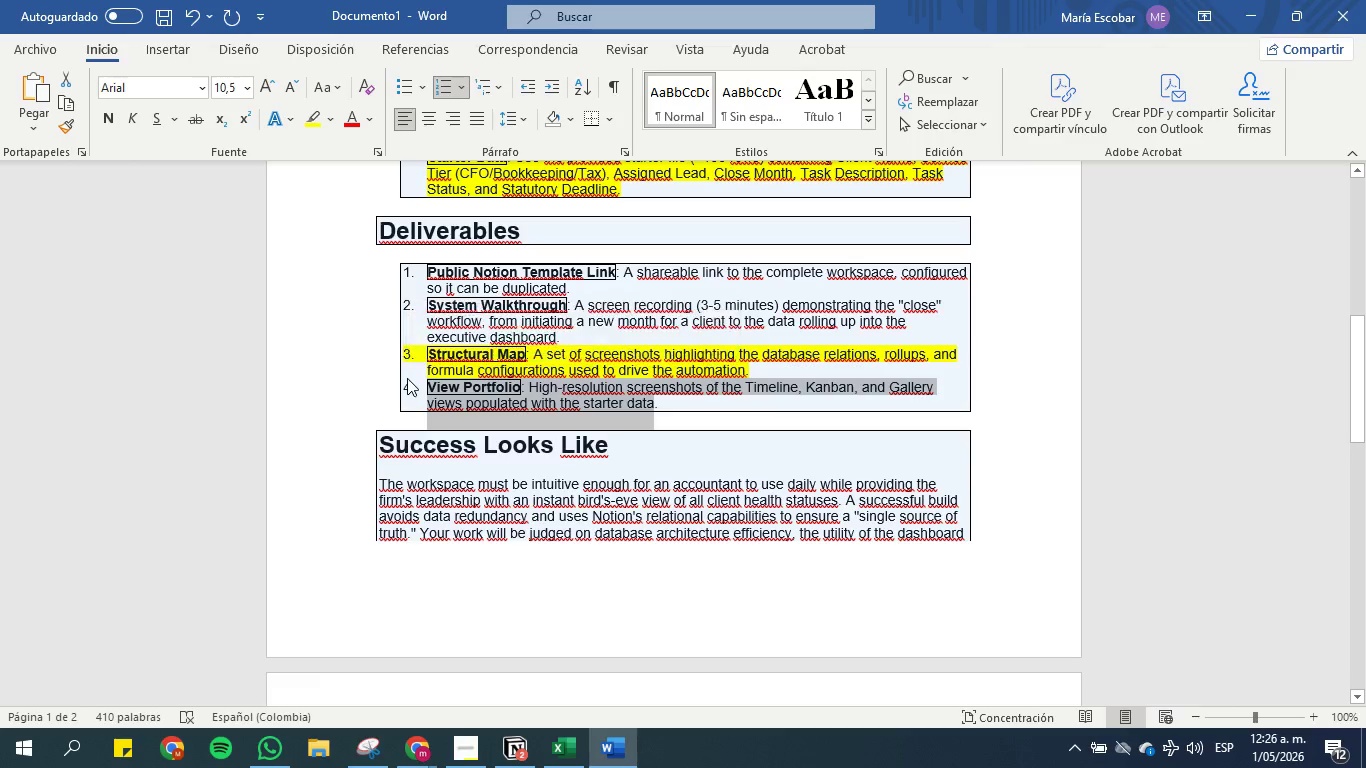 
key(Control+C)
 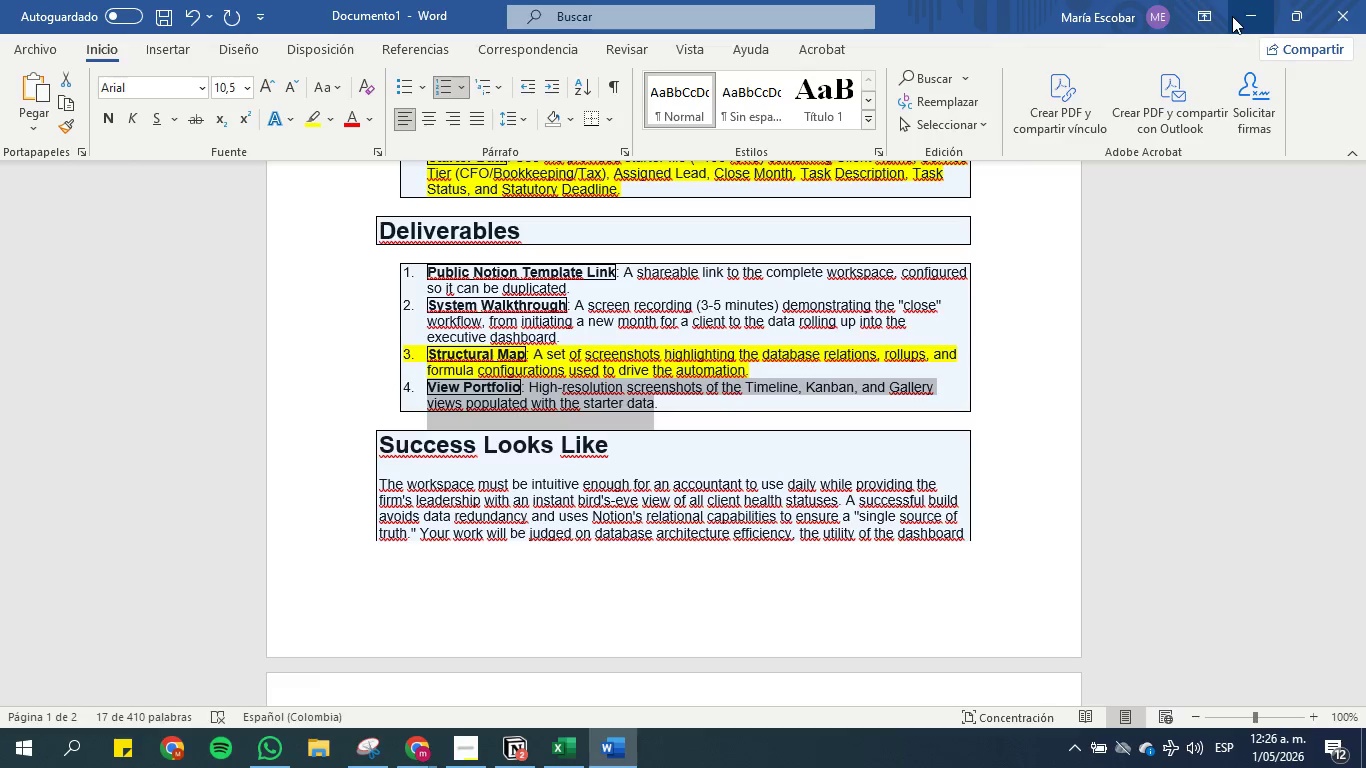 
left_click([1254, 9])
 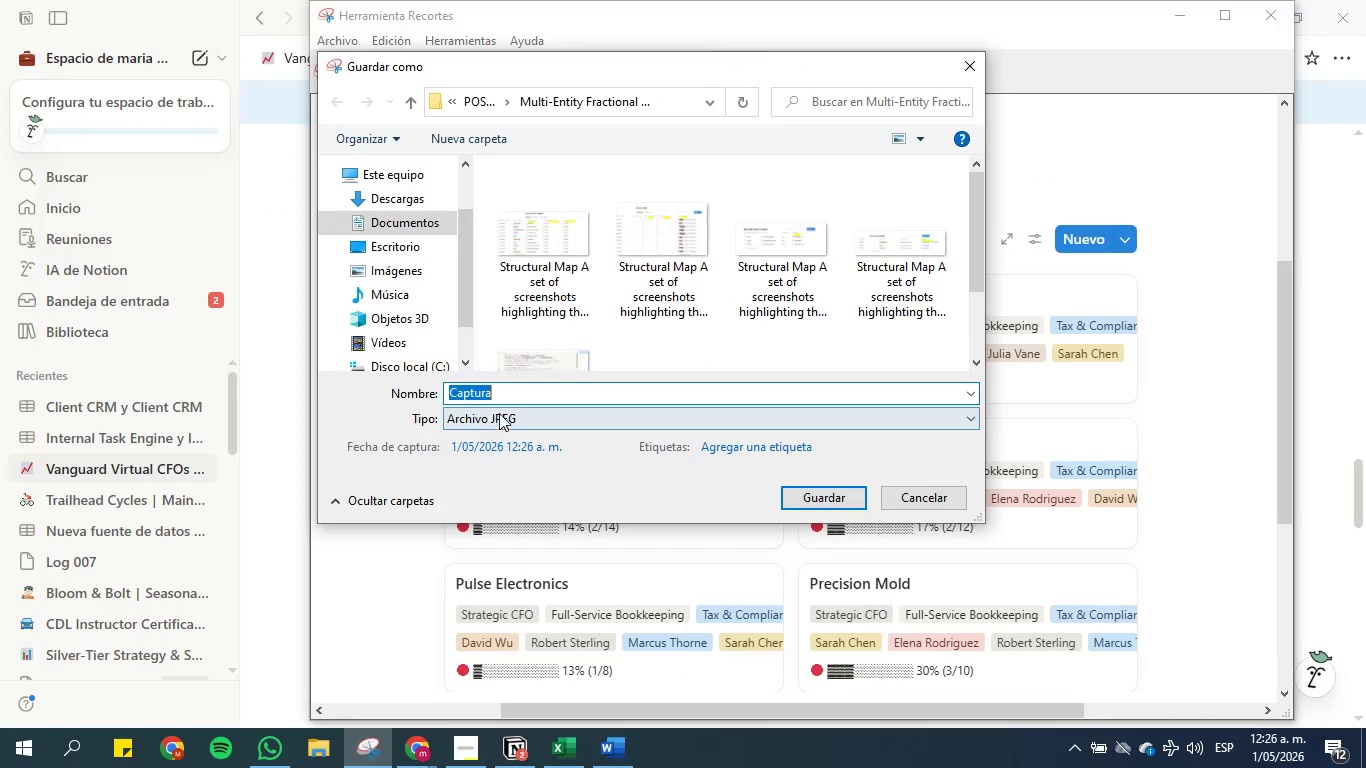 
key(Control+V)
 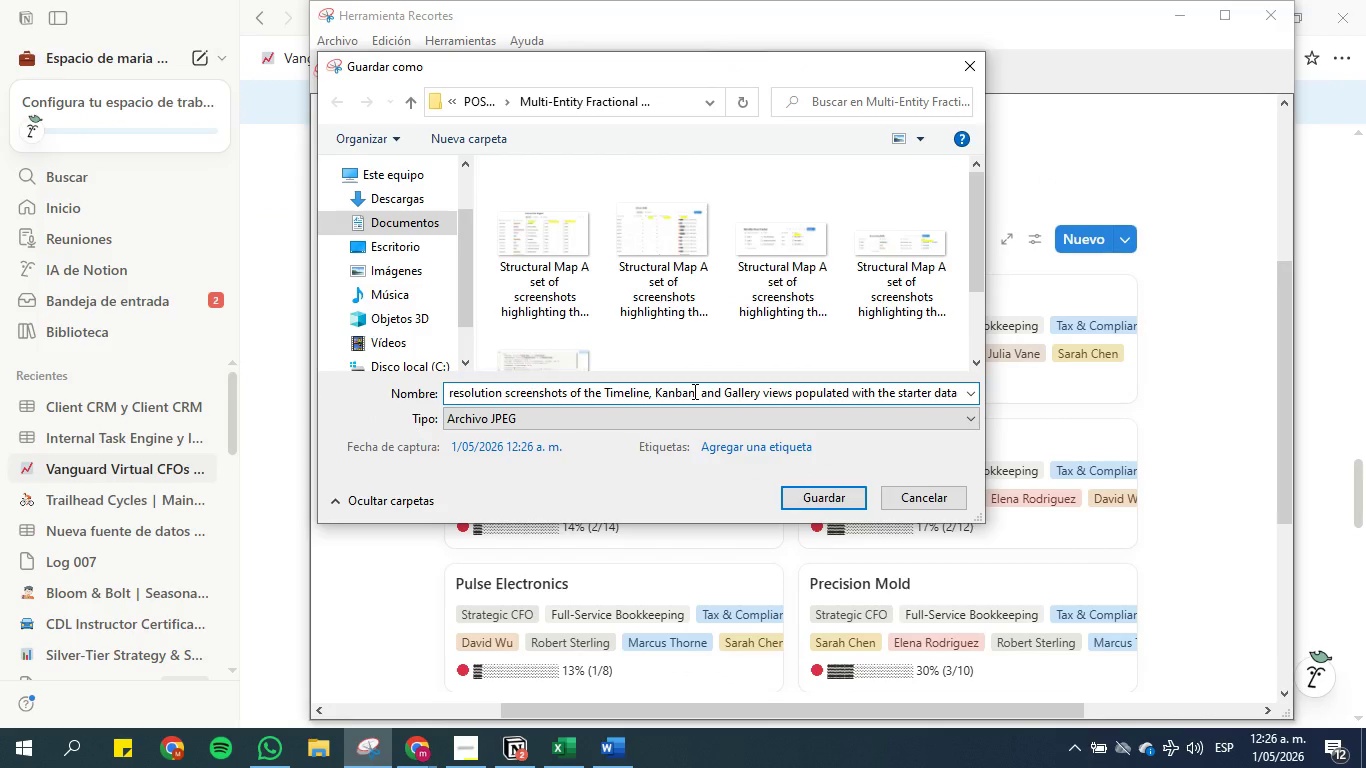 
left_click_drag(start_coordinate=[694, 391], to_coordinate=[600, 392])
 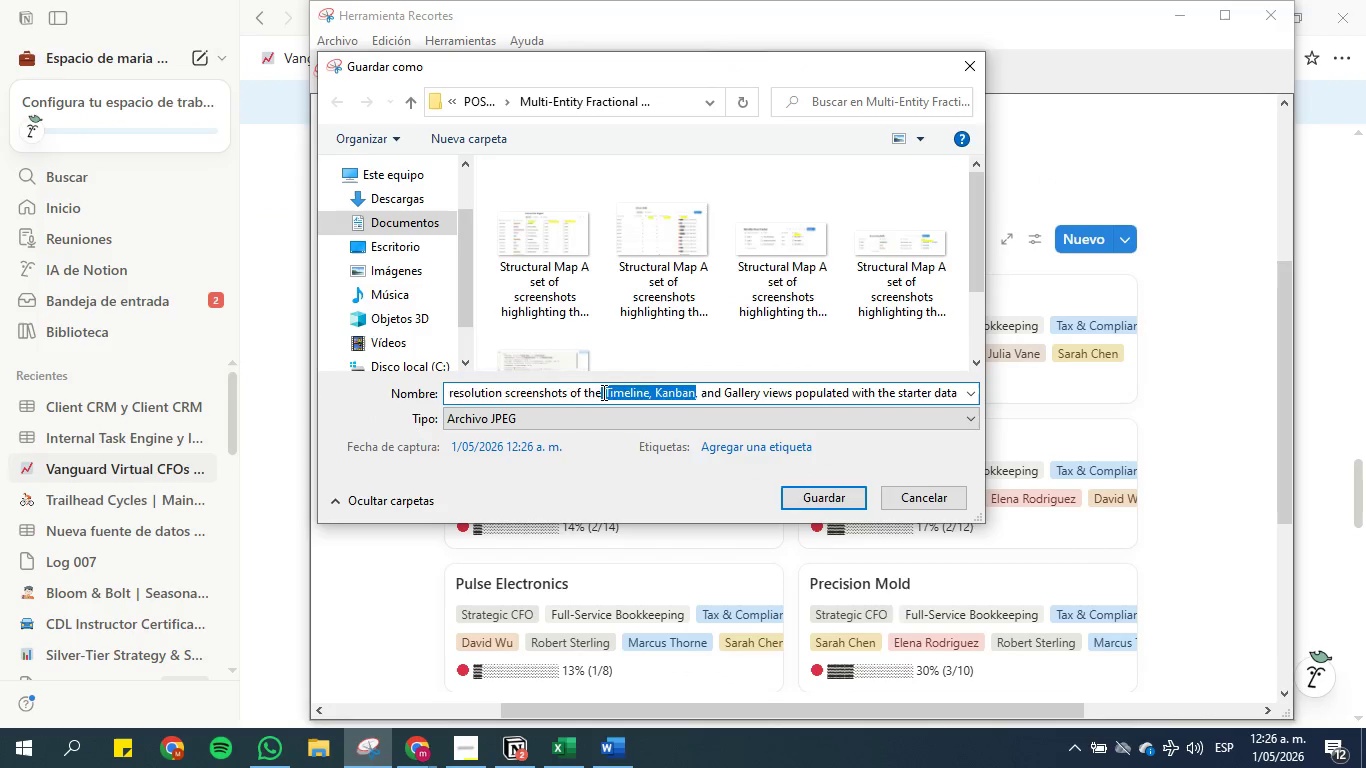 
key(Backspace)
 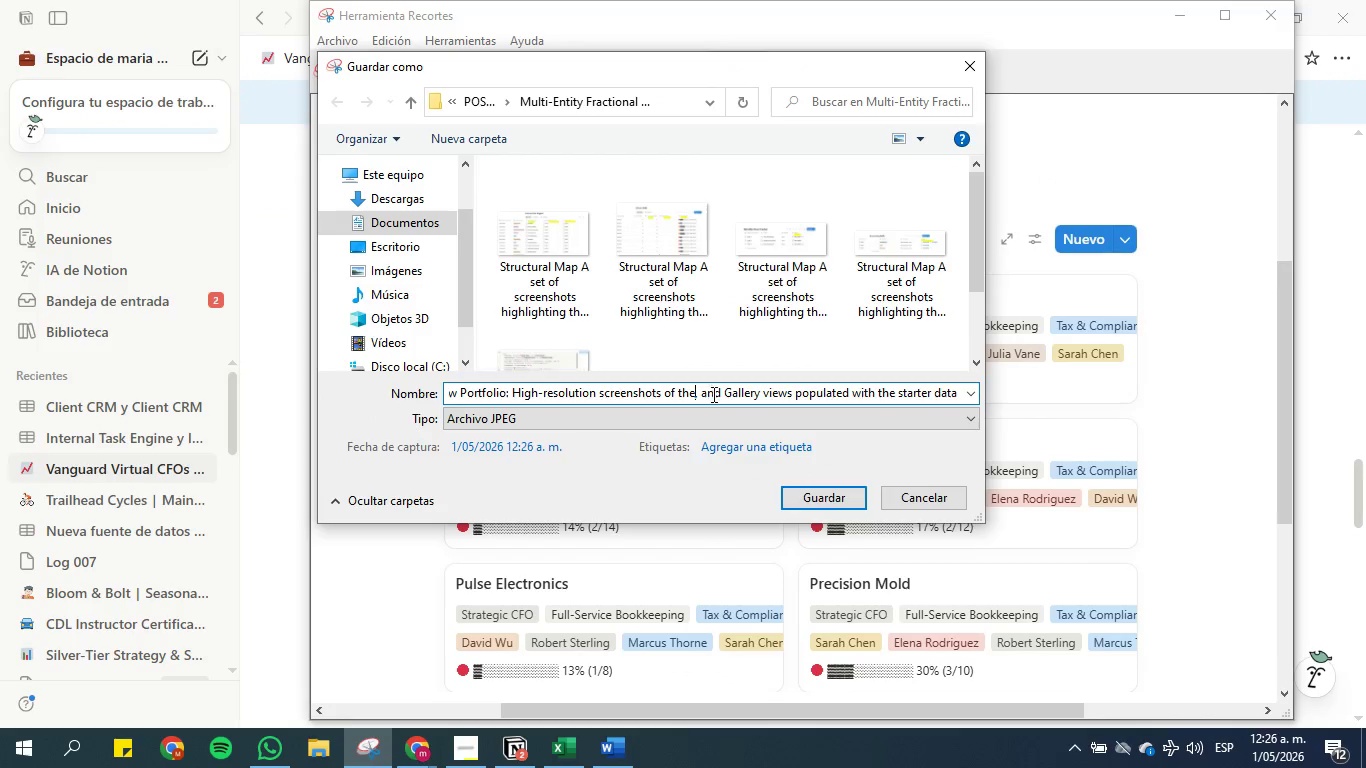 
left_click_drag(start_coordinate=[724, 397], to_coordinate=[697, 395])
 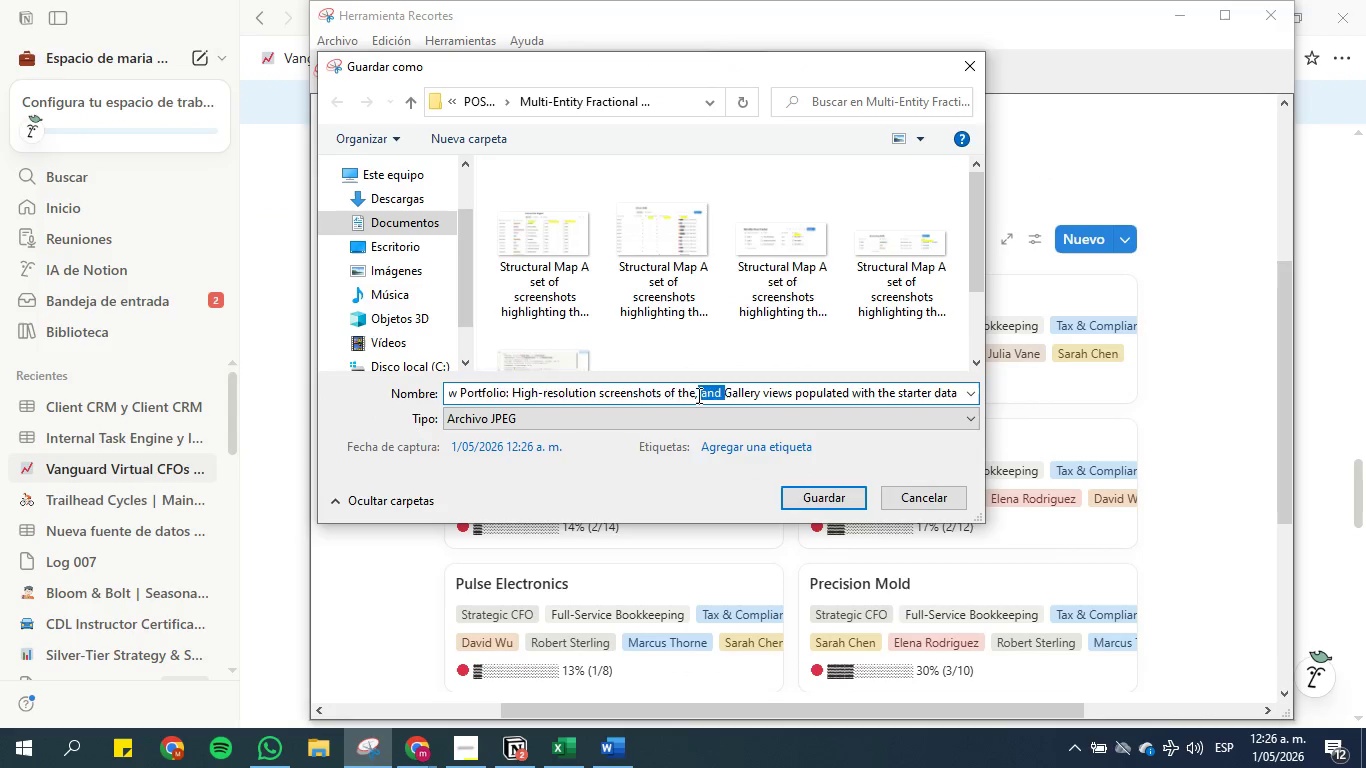 
key(Backspace)
 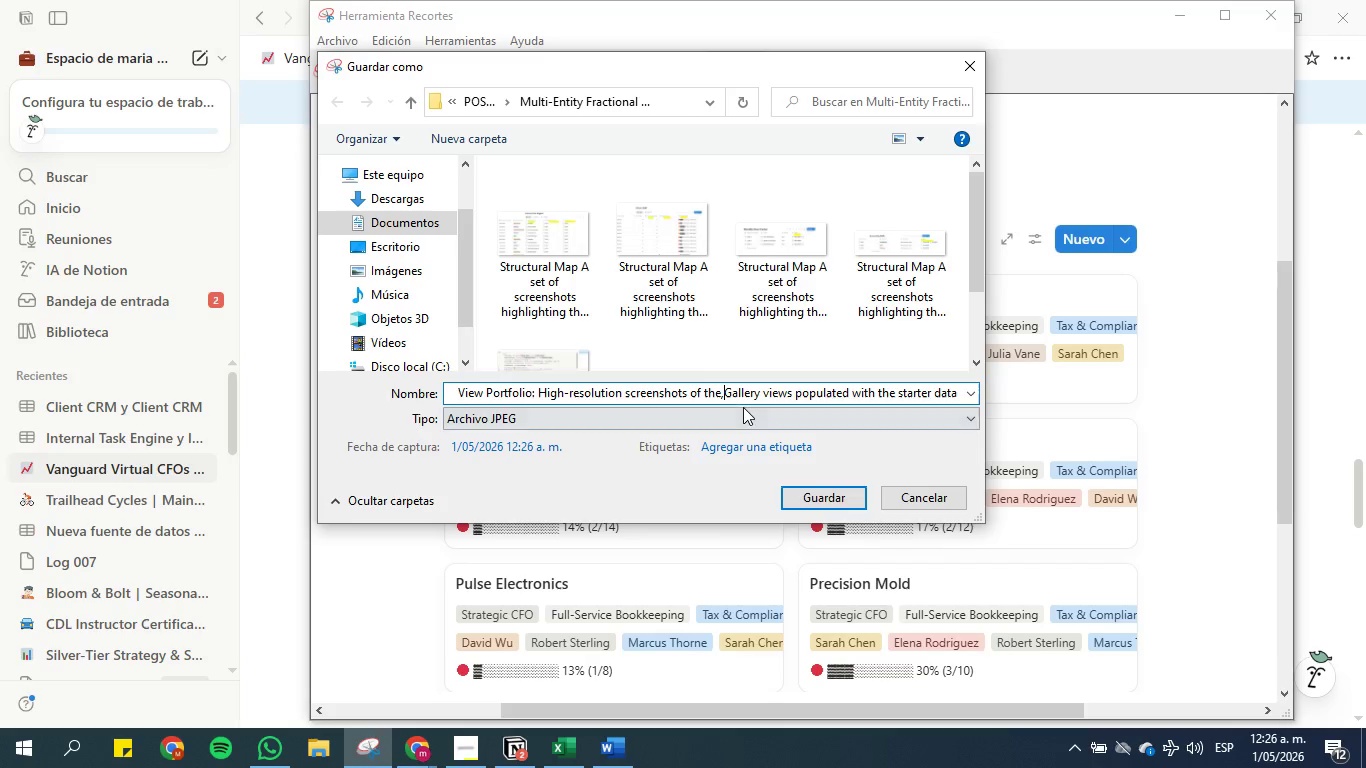 
key(Backspace)
 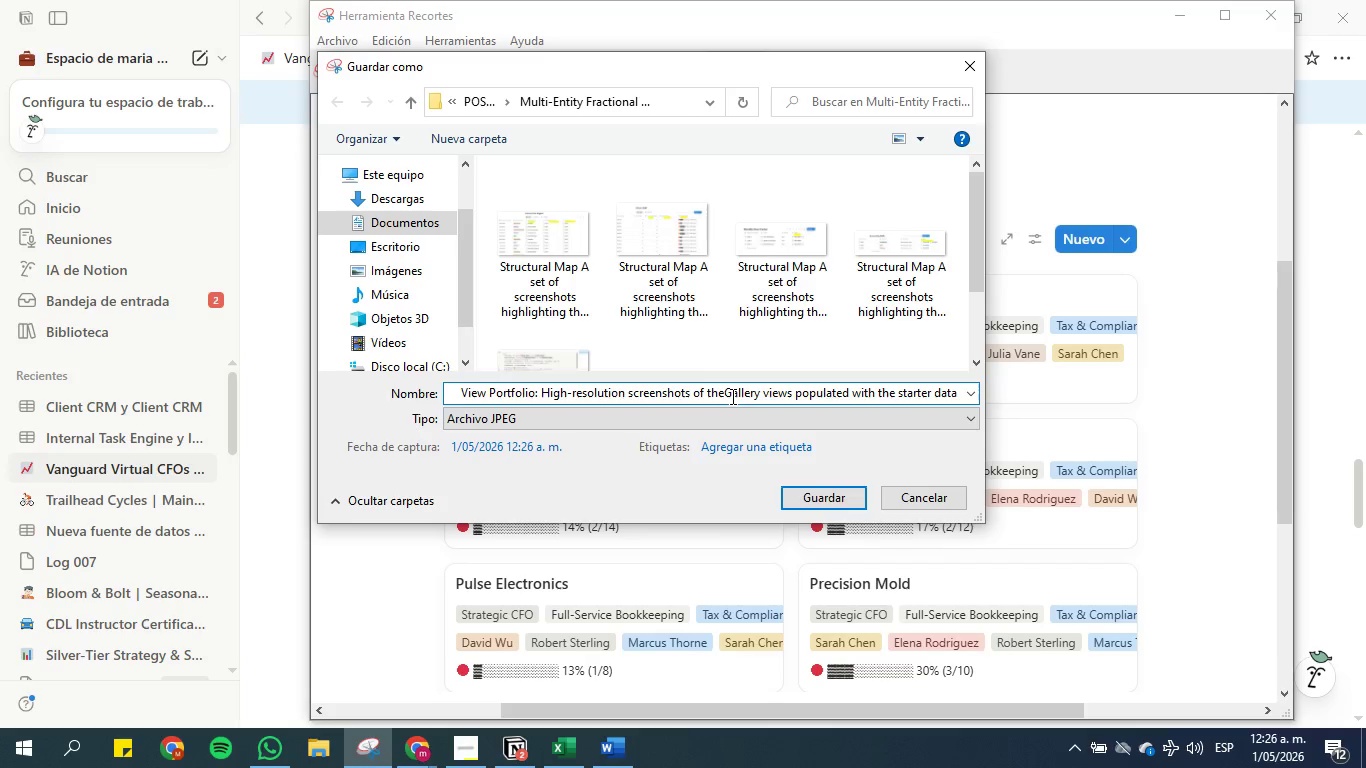 
key(N)
 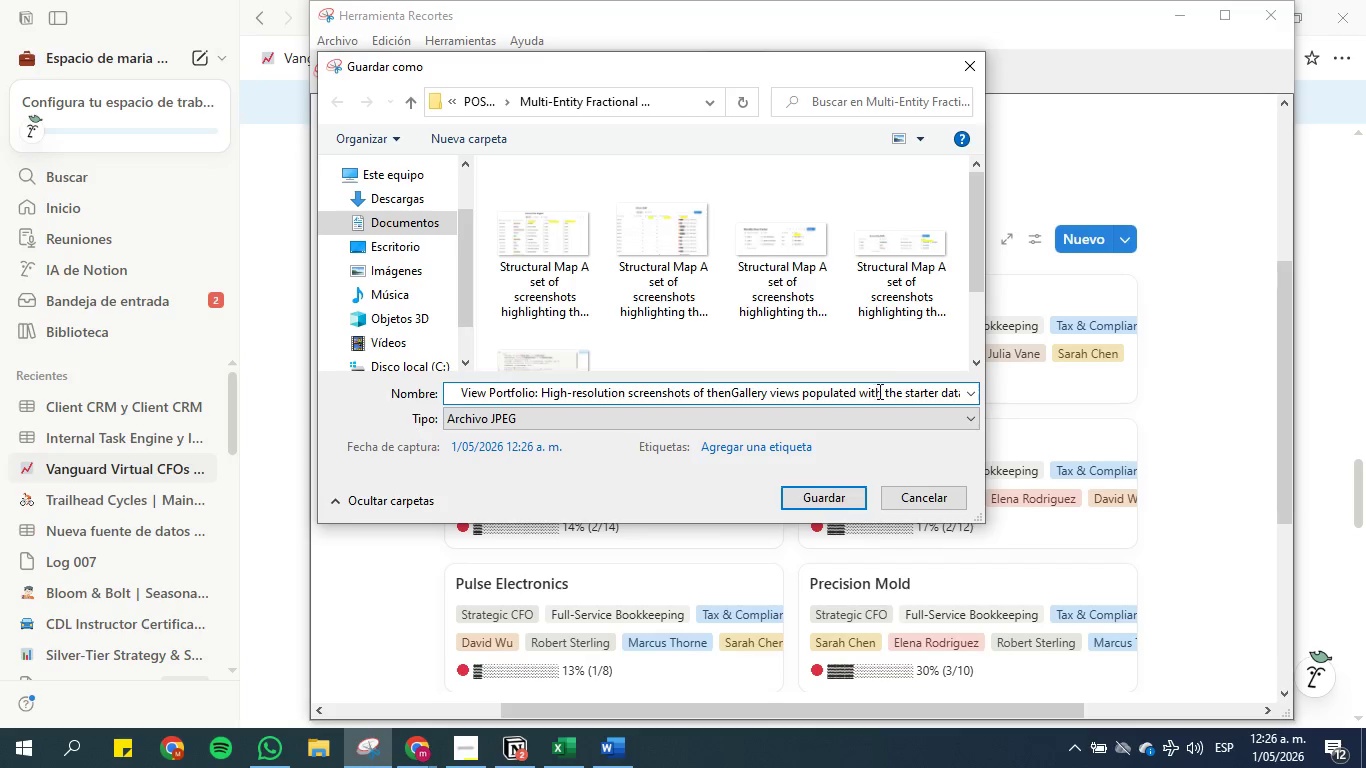 
left_click([891, 390])
 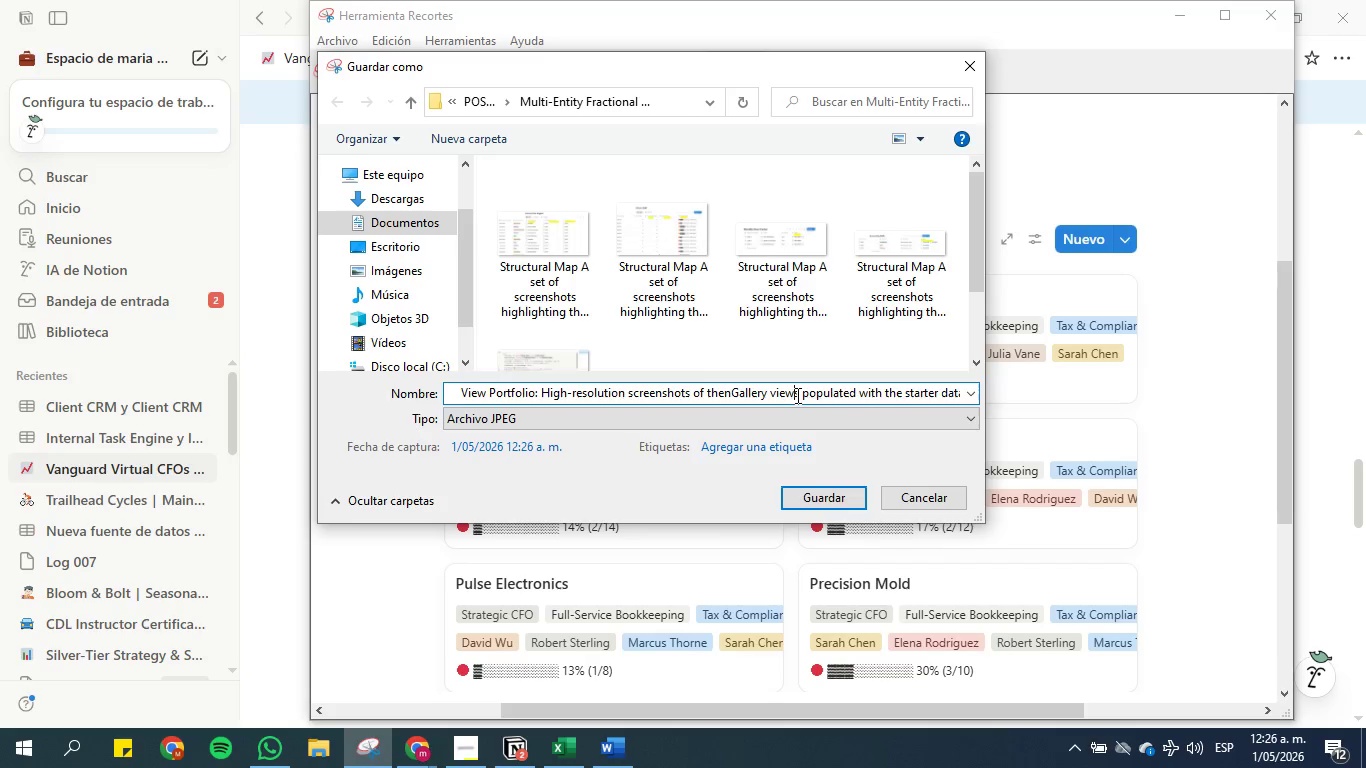 
double_click([798, 395])
 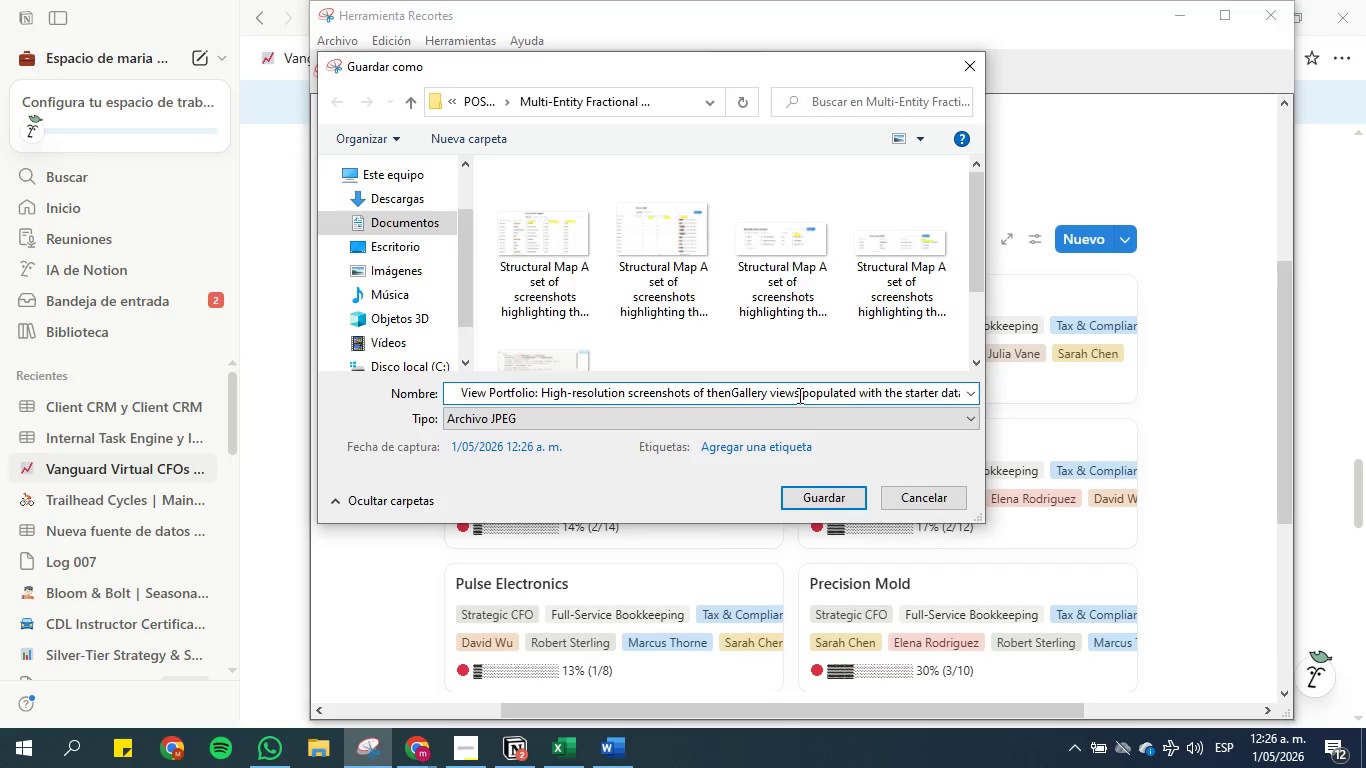 
key(Backspace)
 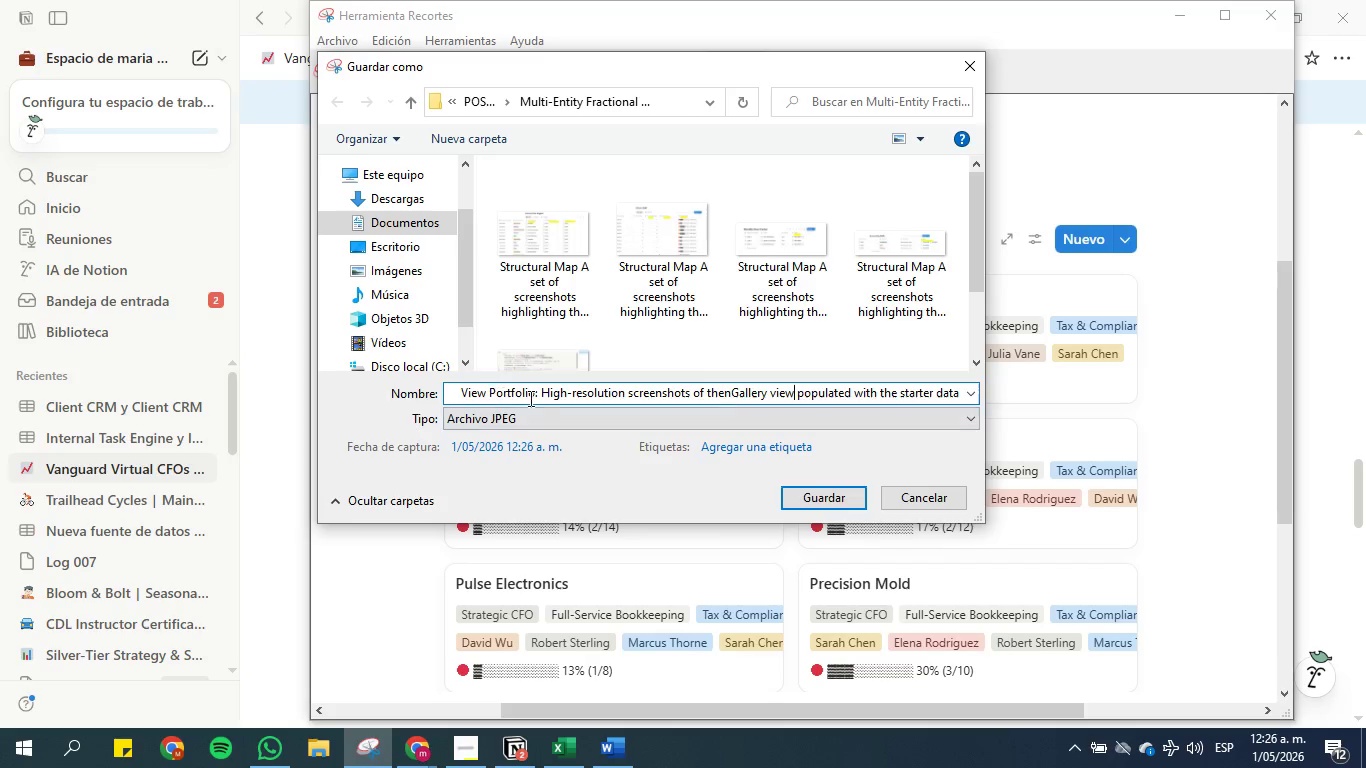 
left_click([538, 394])
 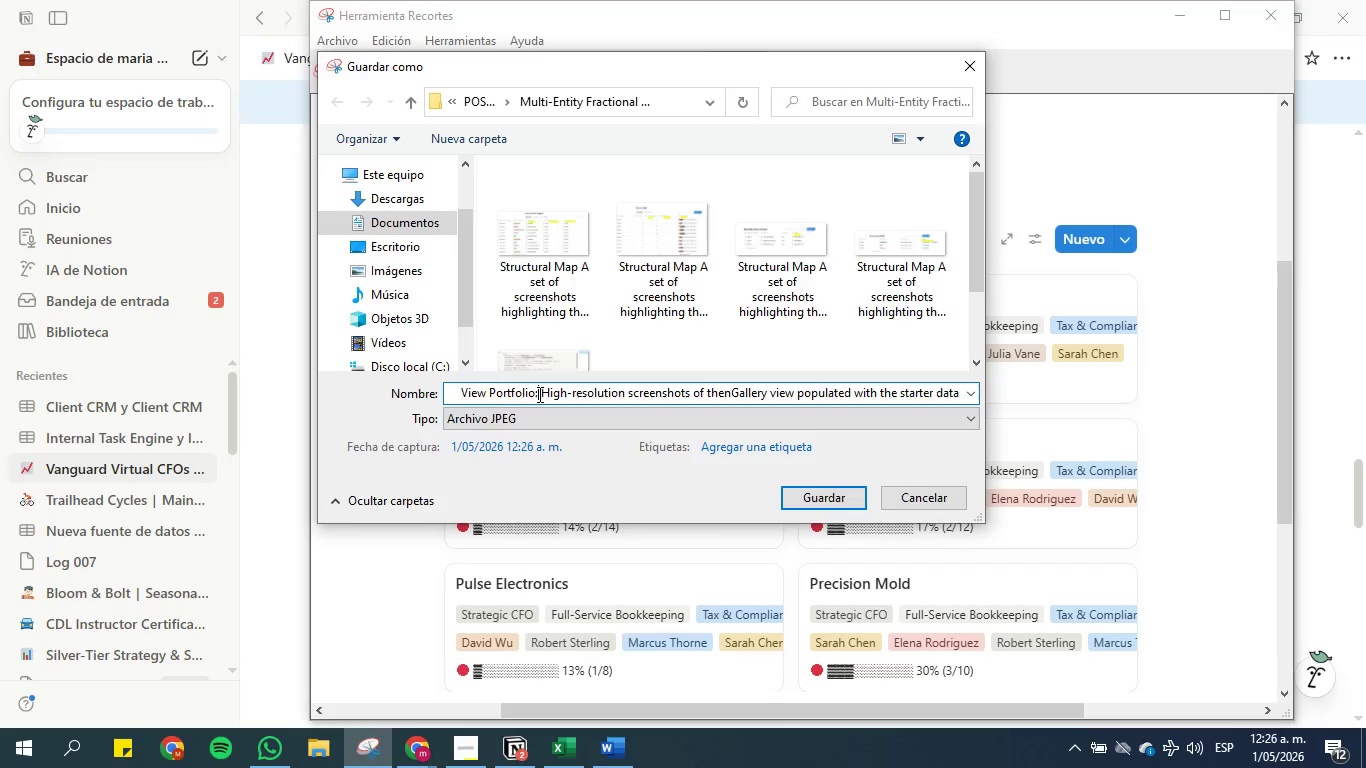 
key(Backspace)
 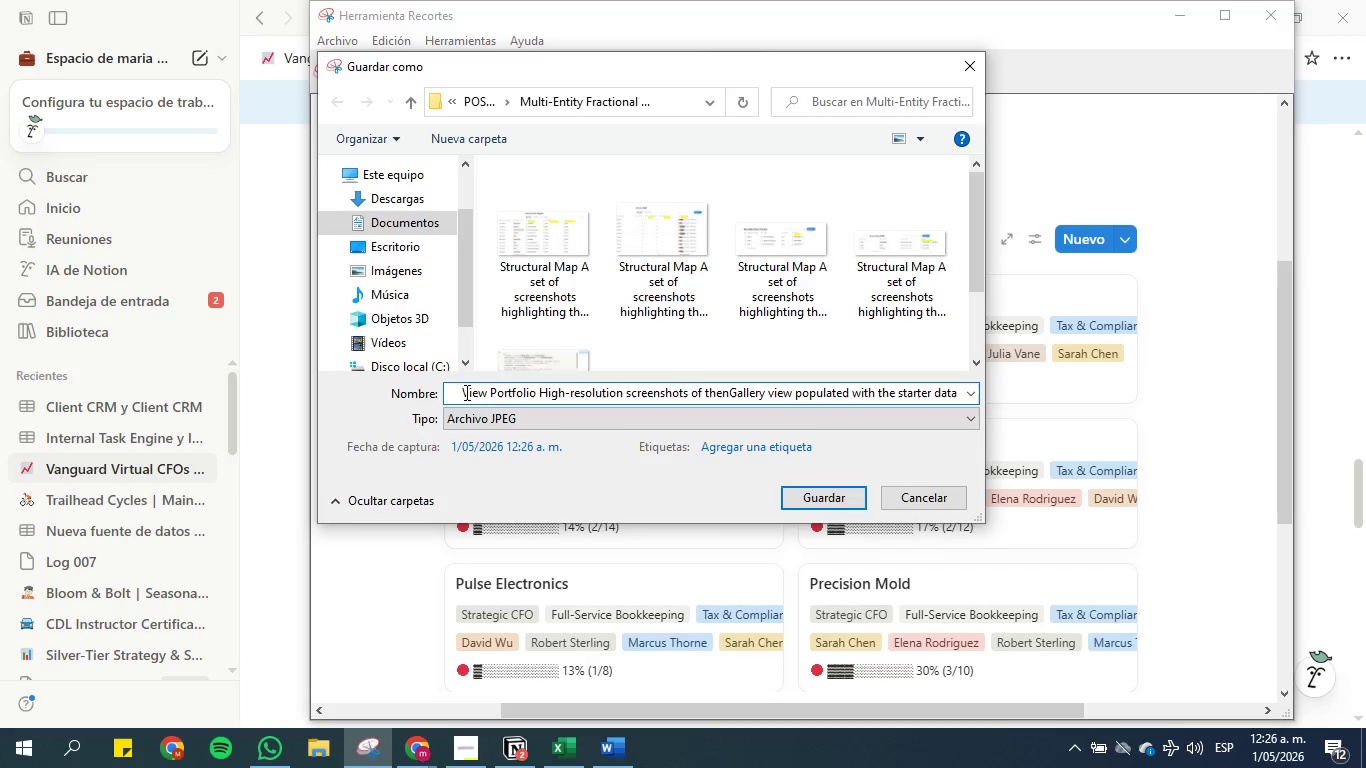 
left_click([464, 391])
 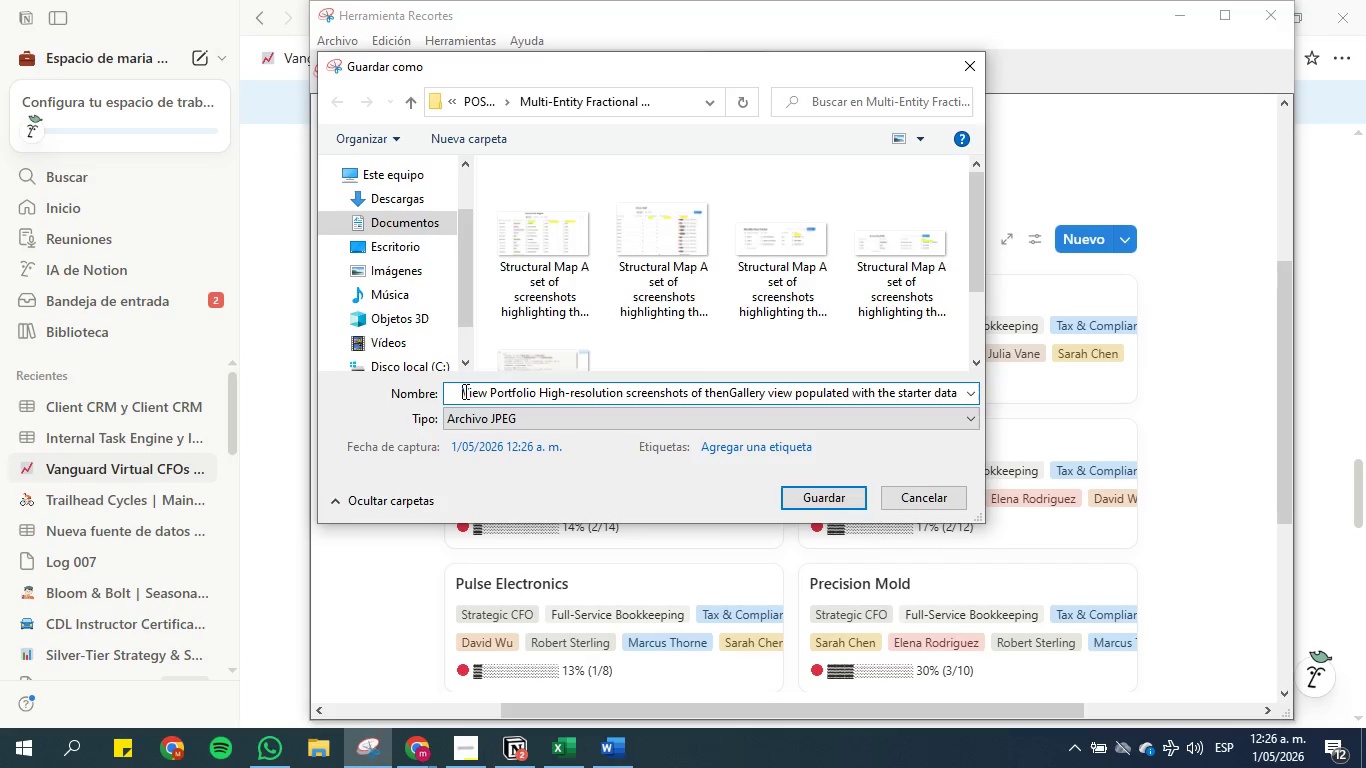 
key(Backspace)
 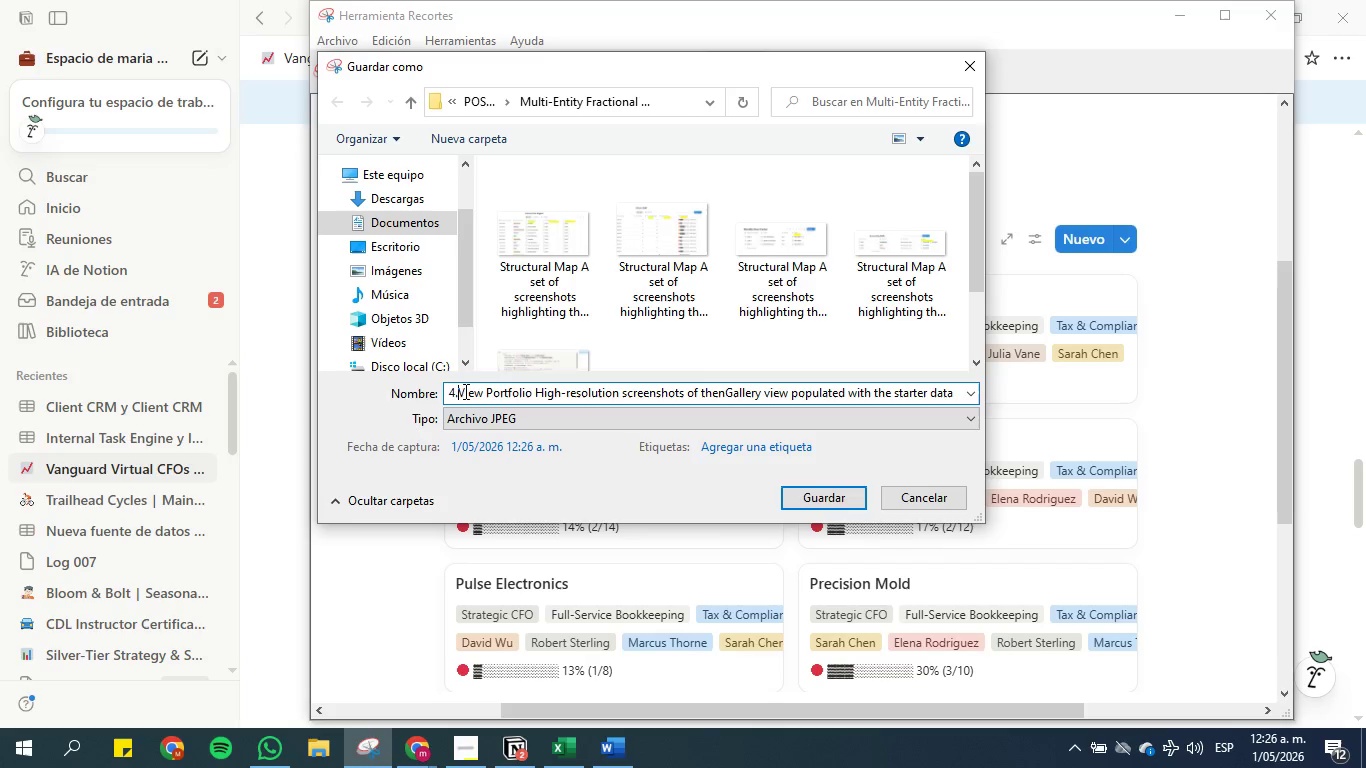 
key(Backspace)
 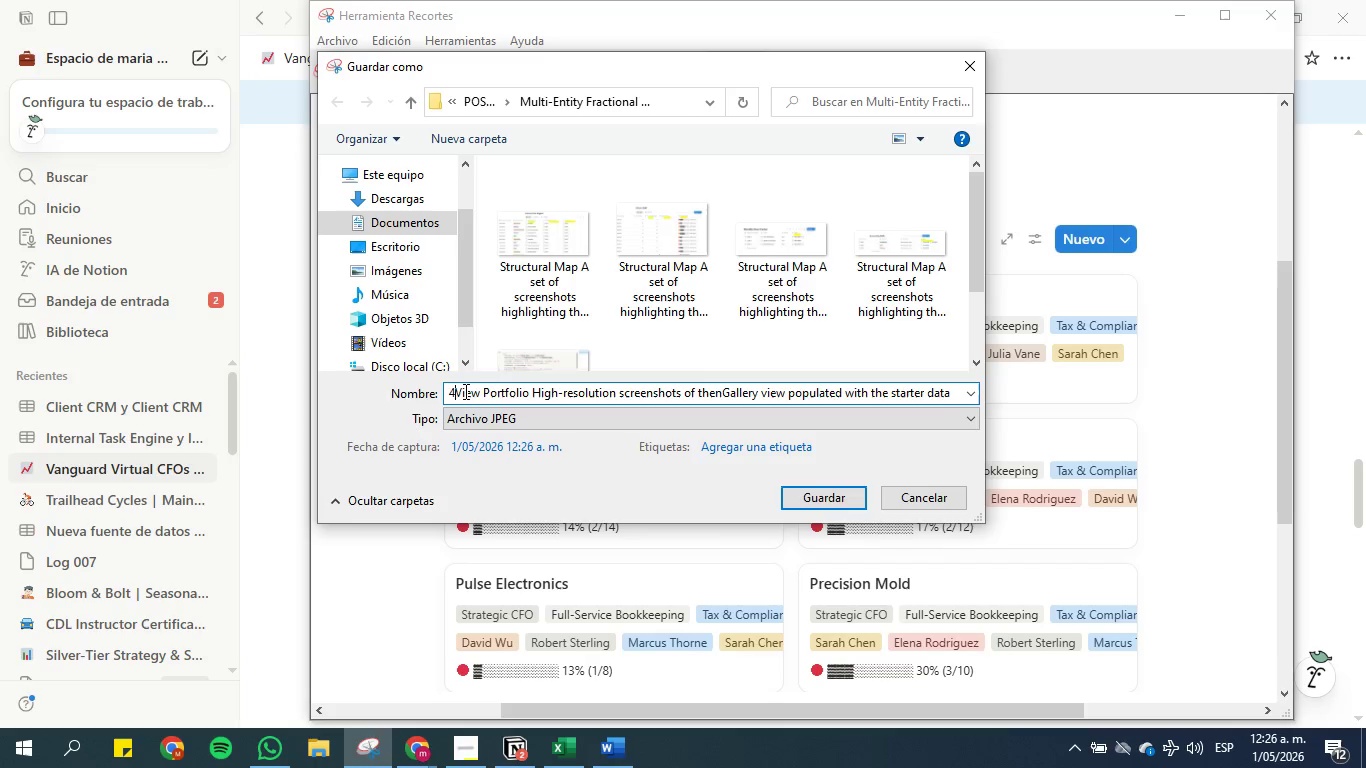 
key(Backspace)
 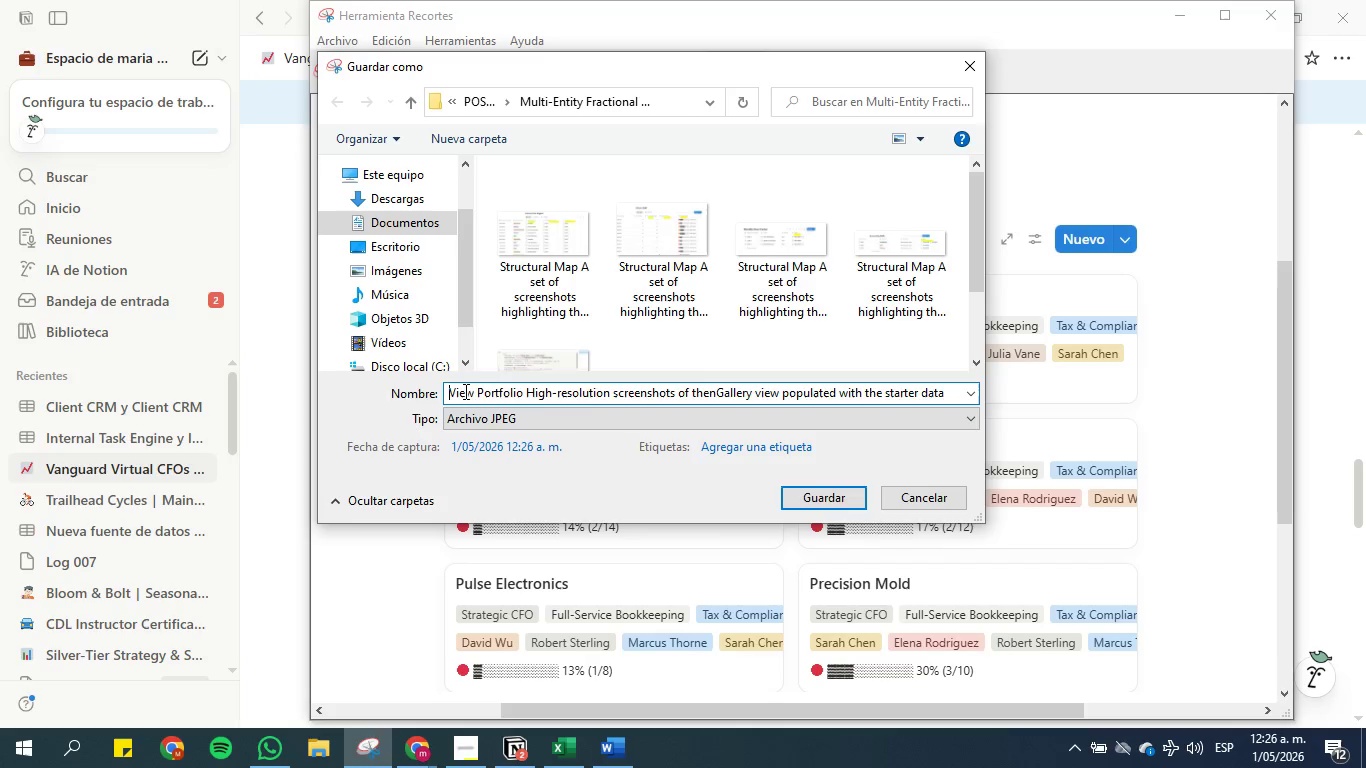 
key(Backspace)
 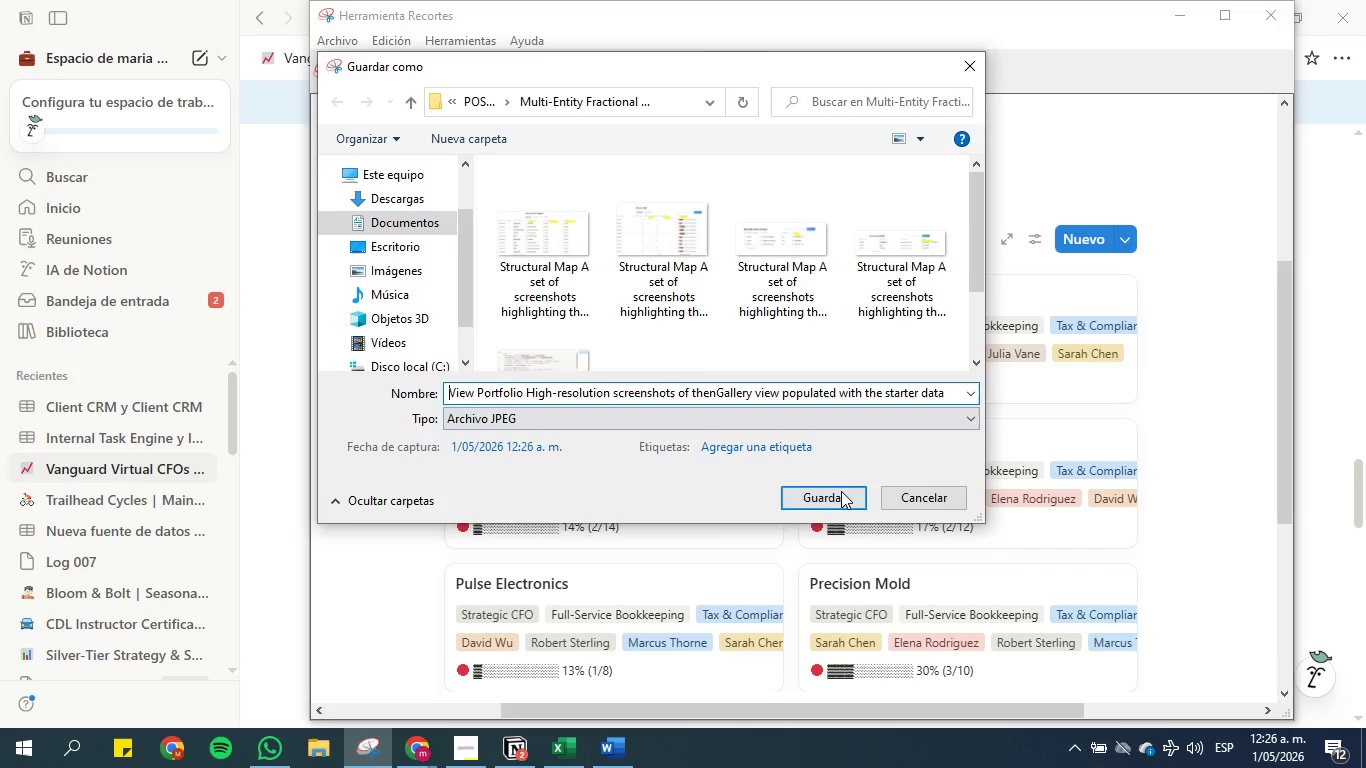 
left_click([841, 491])
 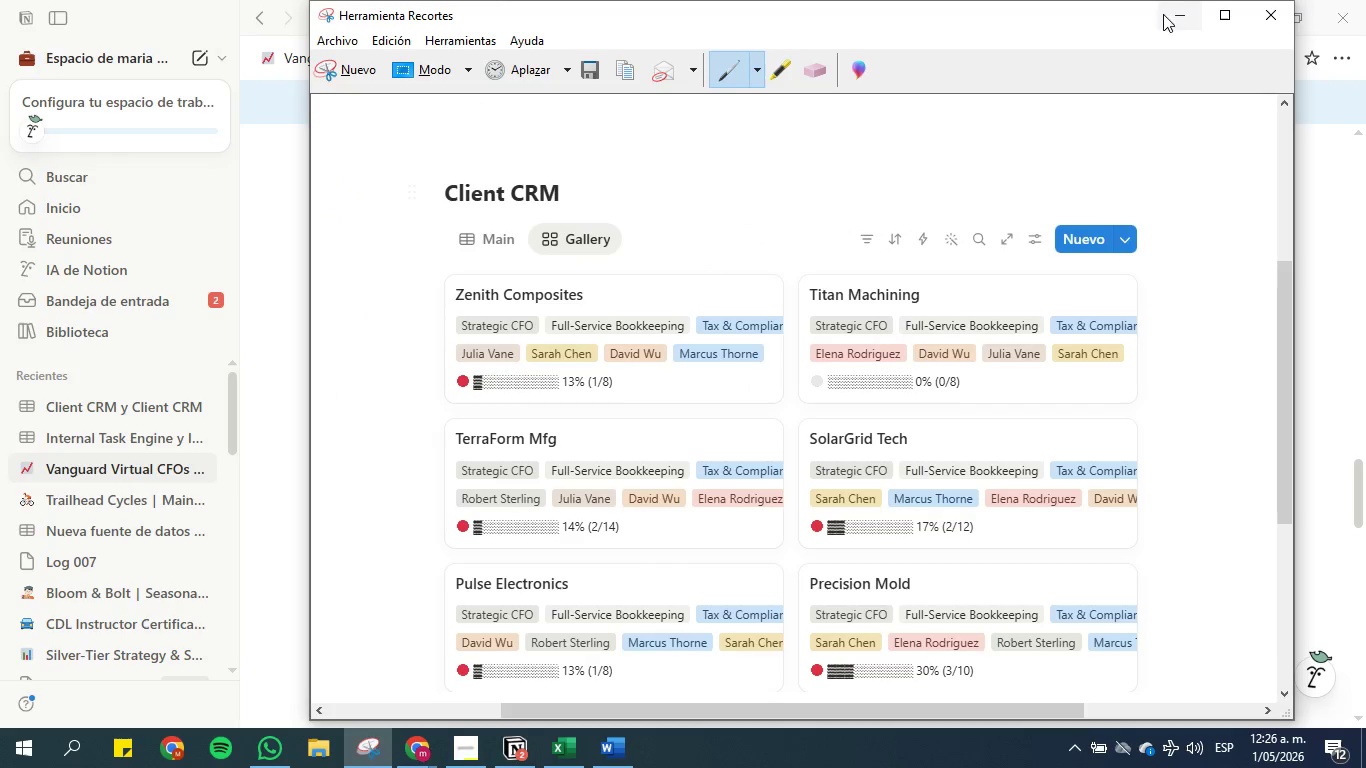 
left_click([1177, 16])
 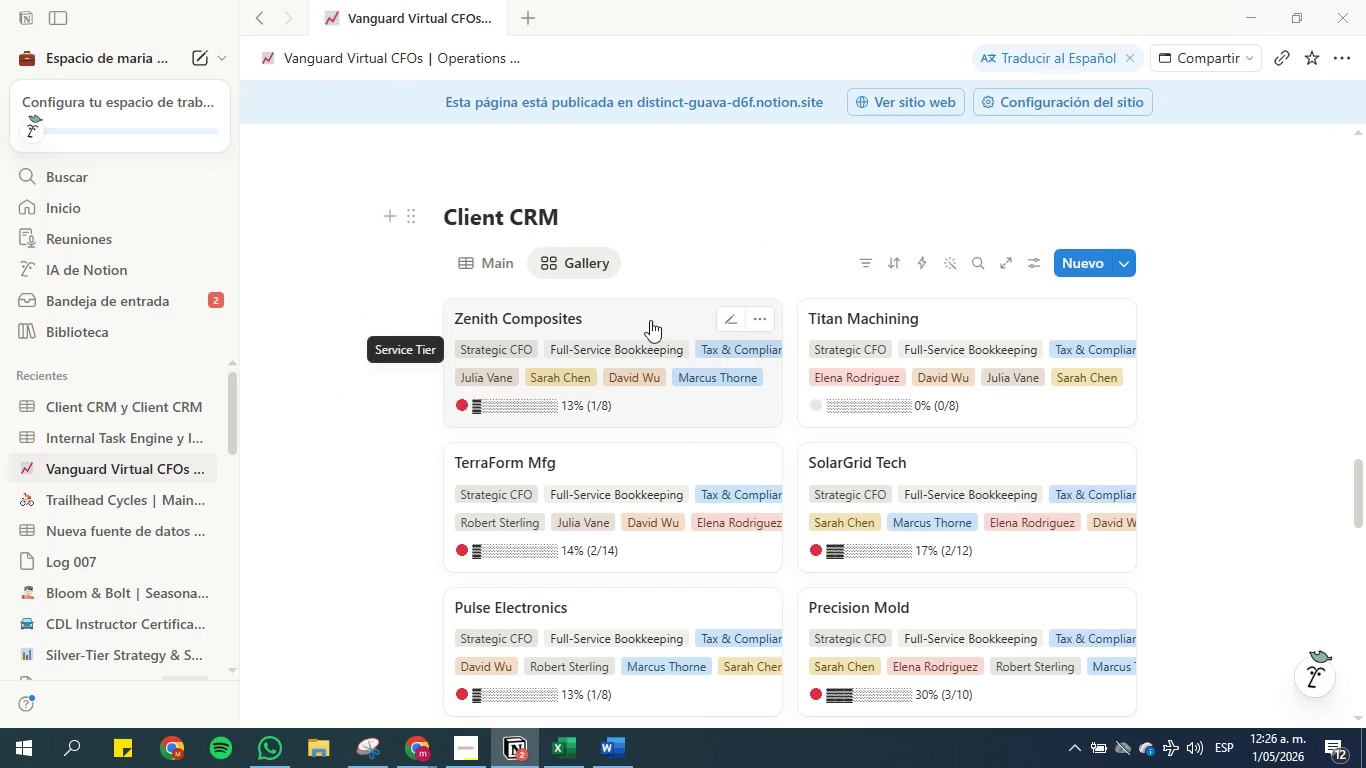 
scroll: coordinate [632, 325], scroll_direction: up, amount: 24.0
 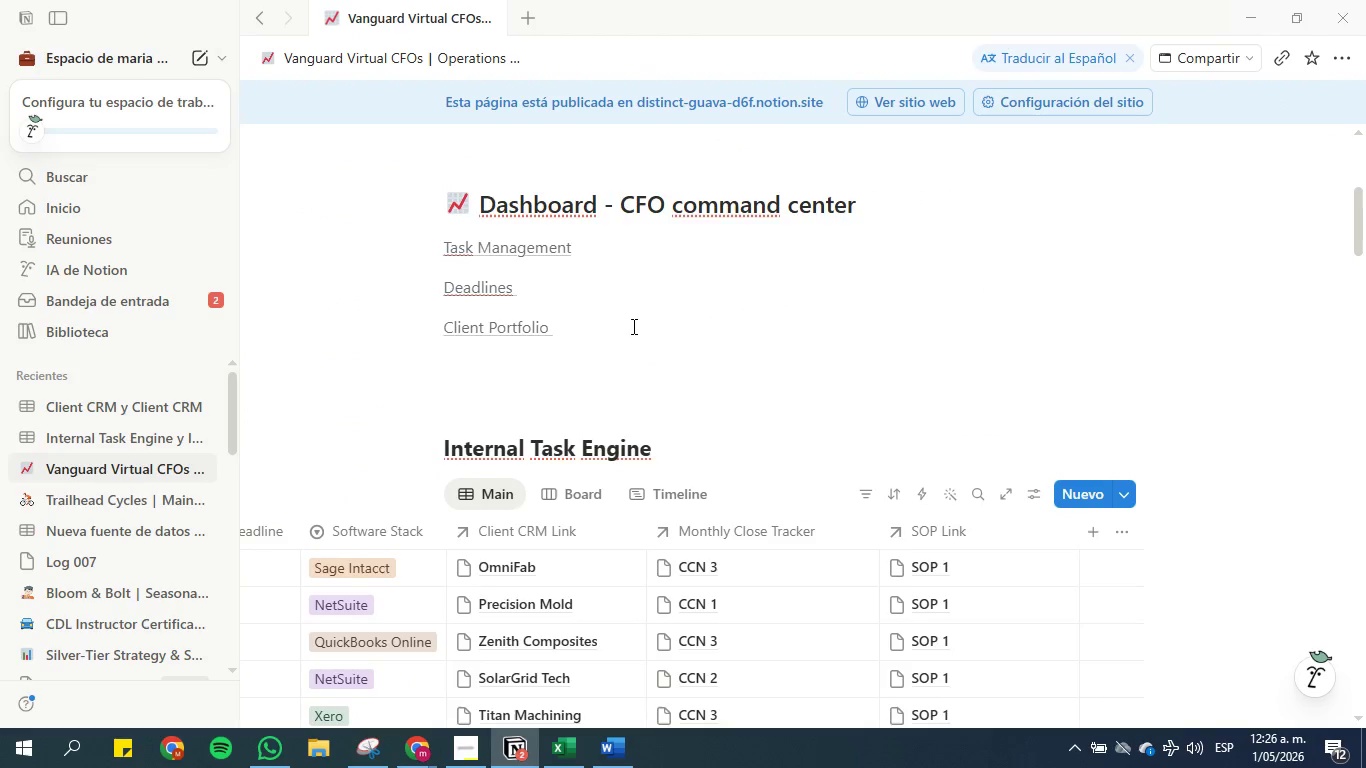 
scroll: coordinate [632, 326], scroll_direction: down, amount: 1.0
 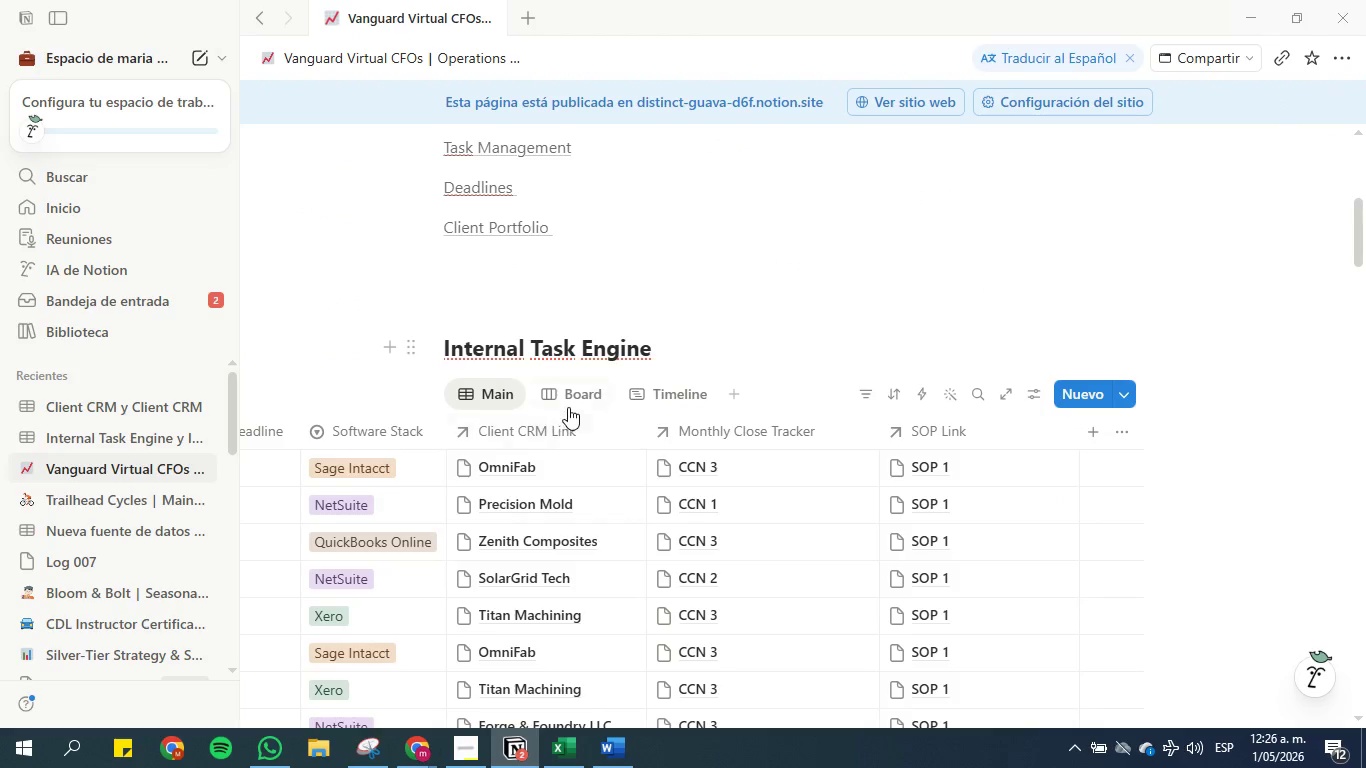 
left_click([575, 398])
 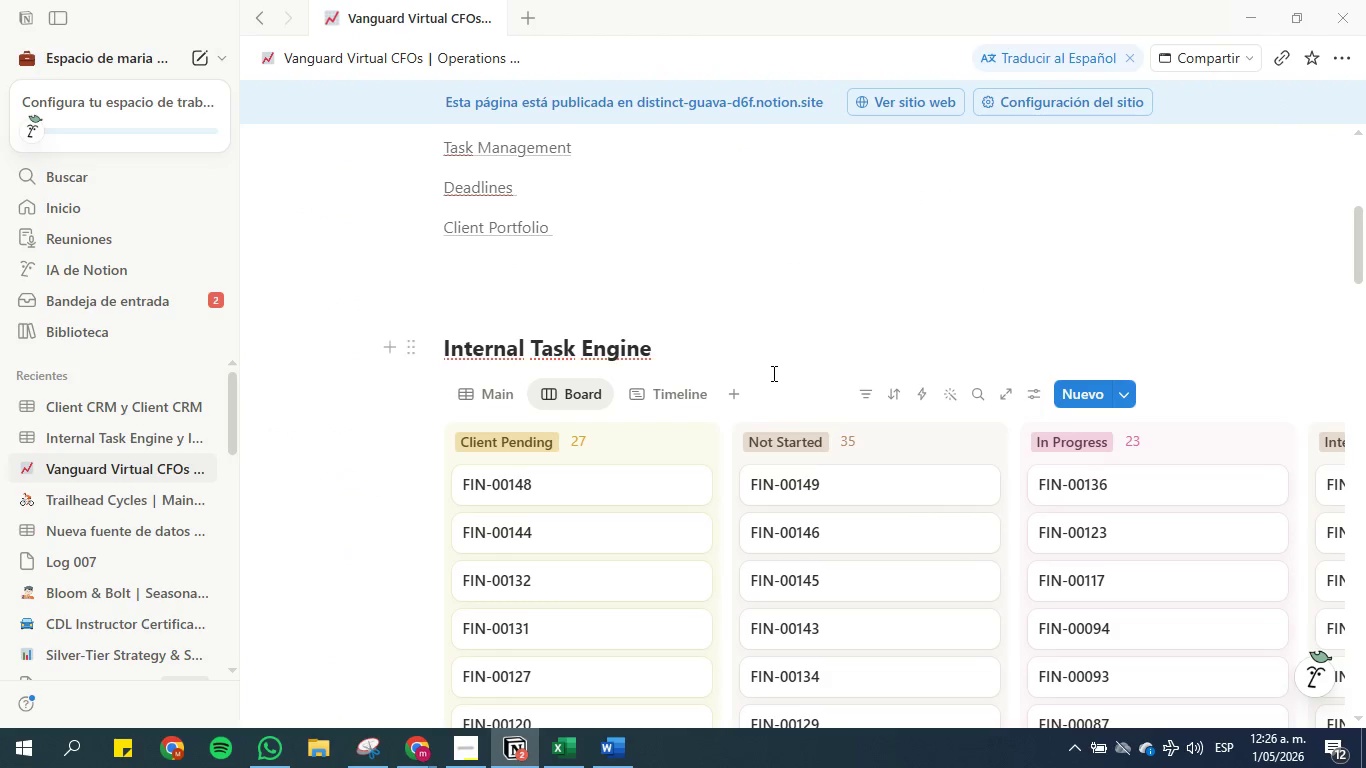 
scroll: coordinate [555, 459], scroll_direction: down, amount: 3.0
 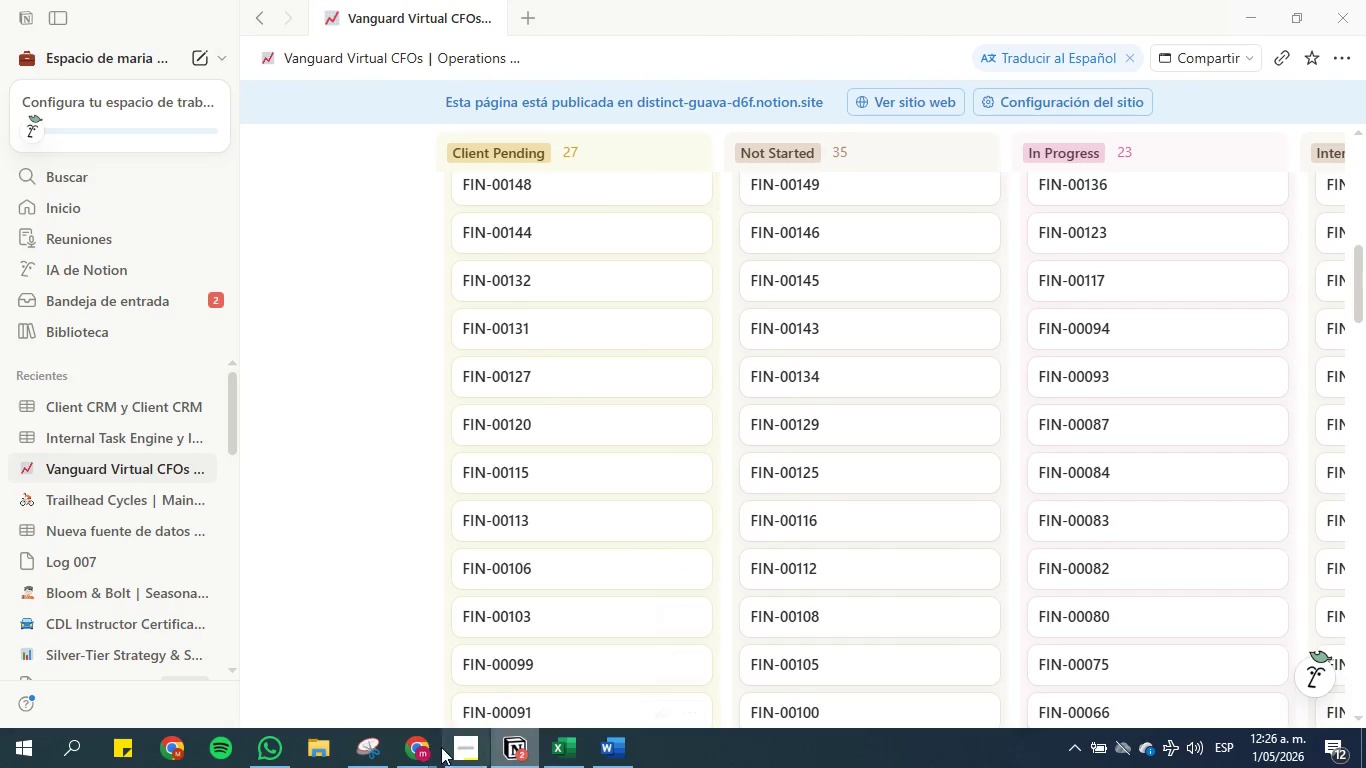 
left_click([426, 744])
 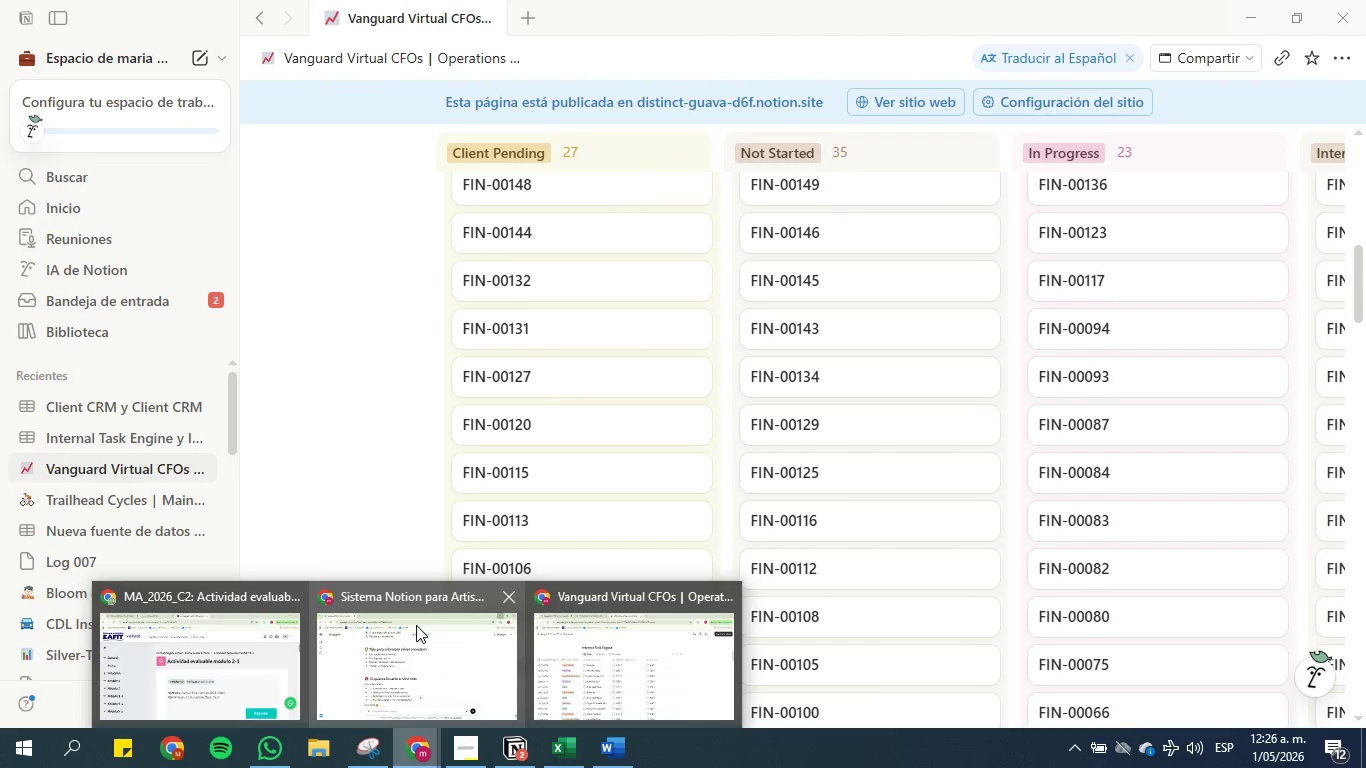 
left_click_drag(start_coordinate=[416, 625], to_coordinate=[441, 679])
 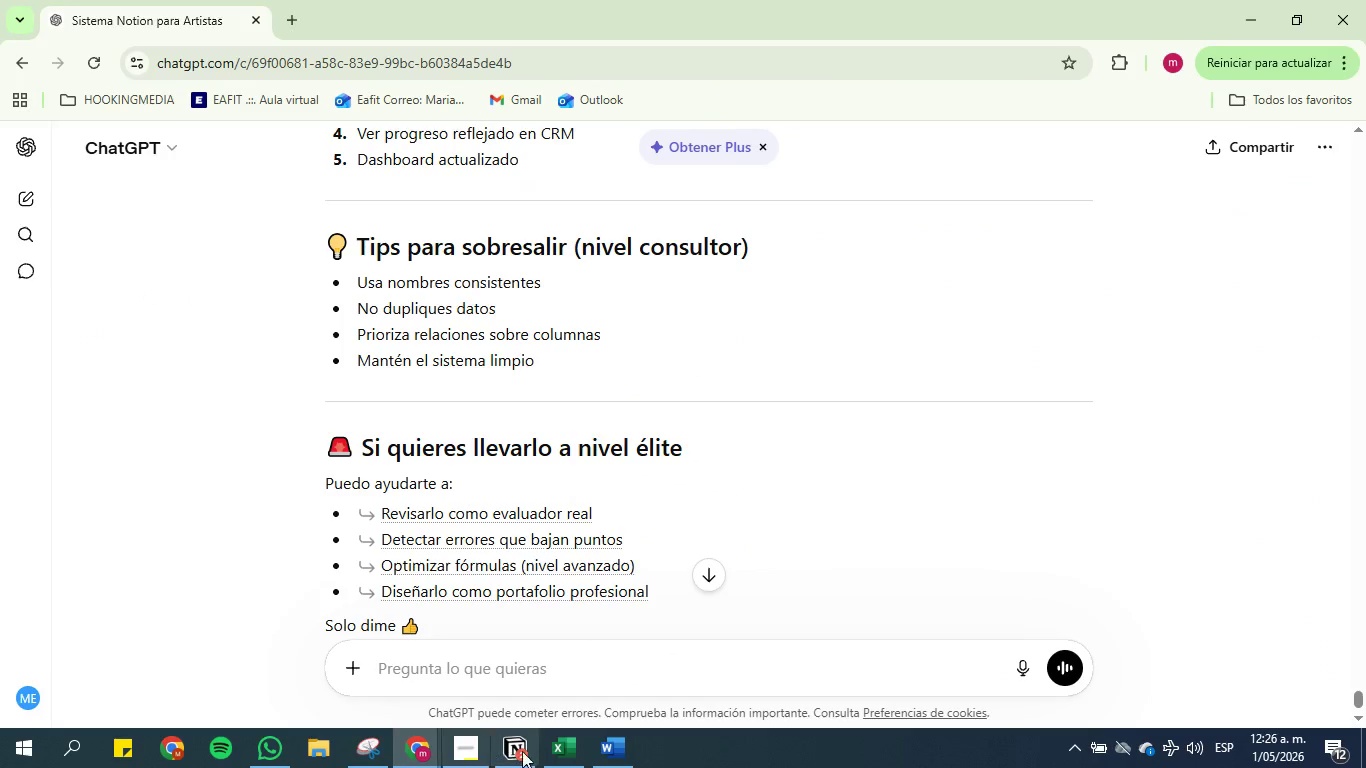 
left_click([528, 751])
 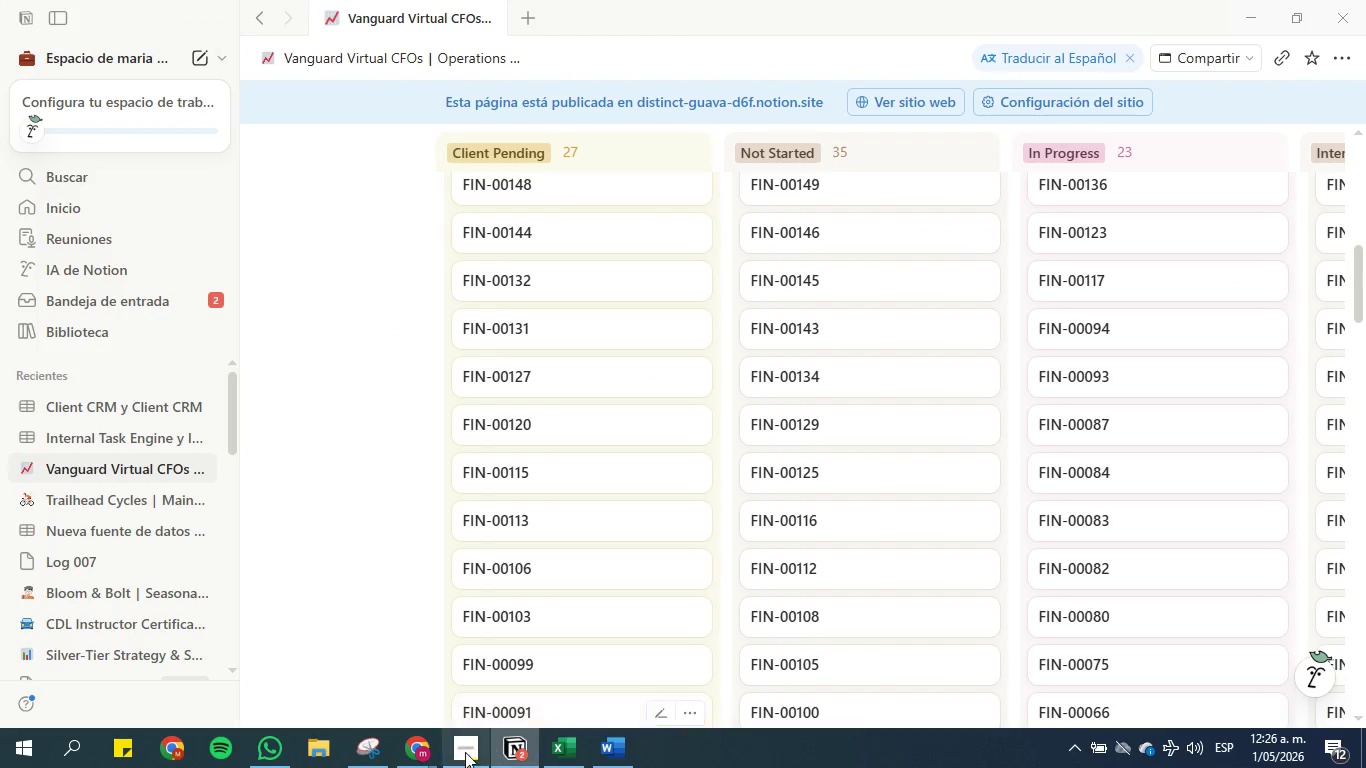 
left_click([430, 744])
 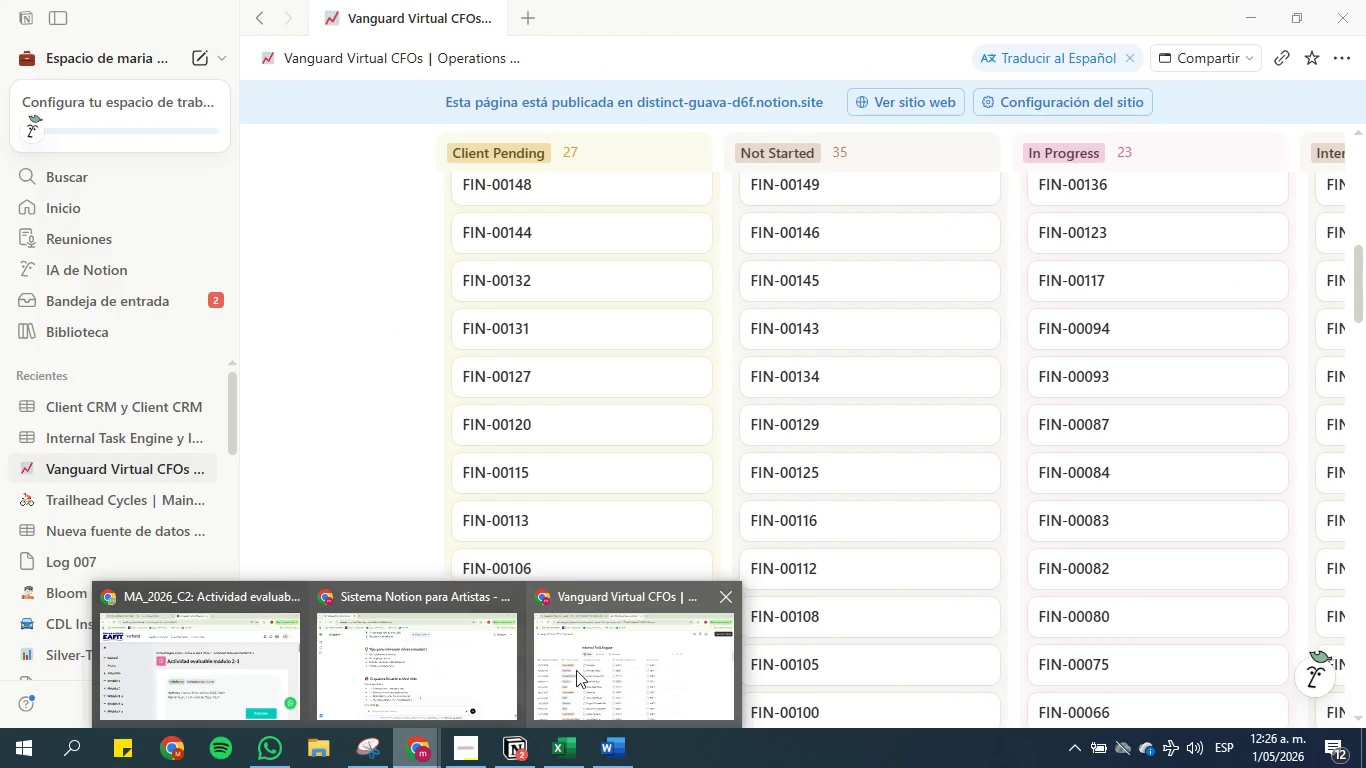 
left_click([590, 666])
 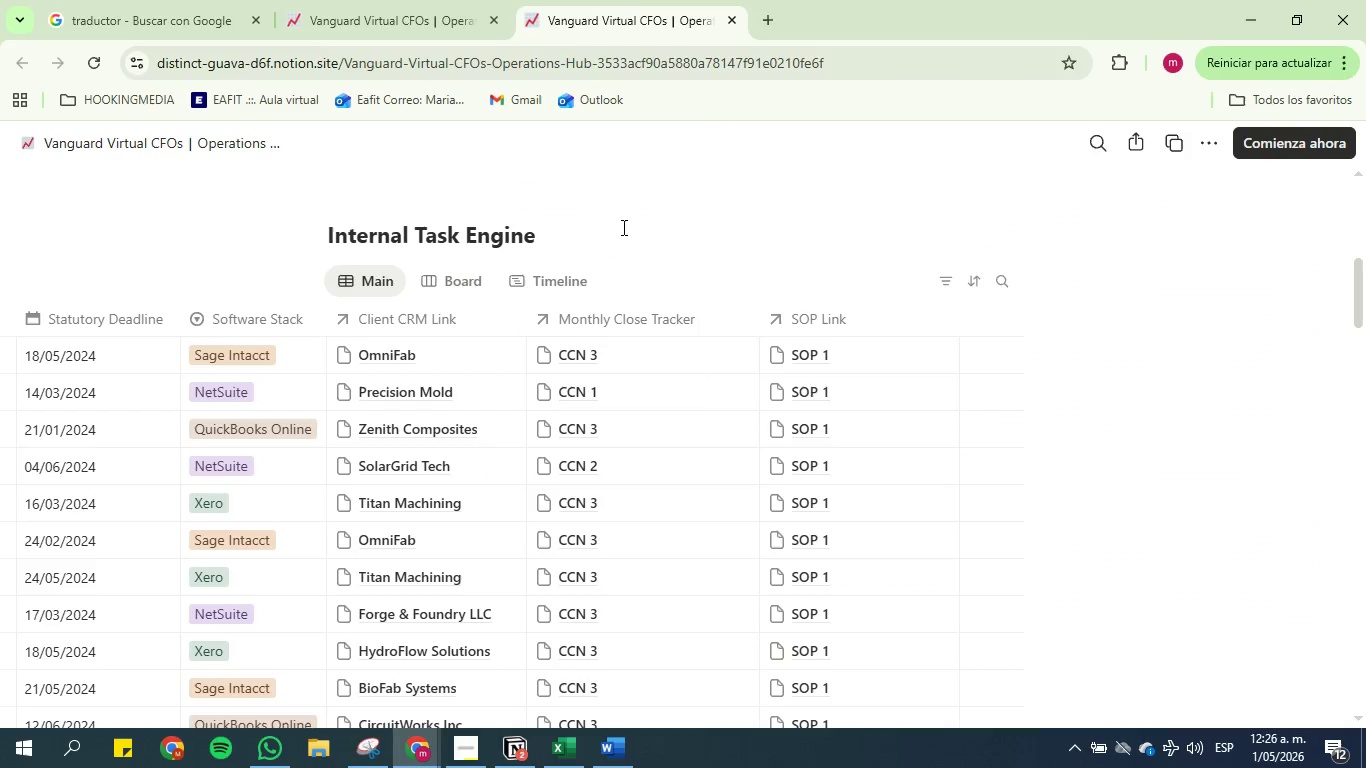 
left_click([474, 276])
 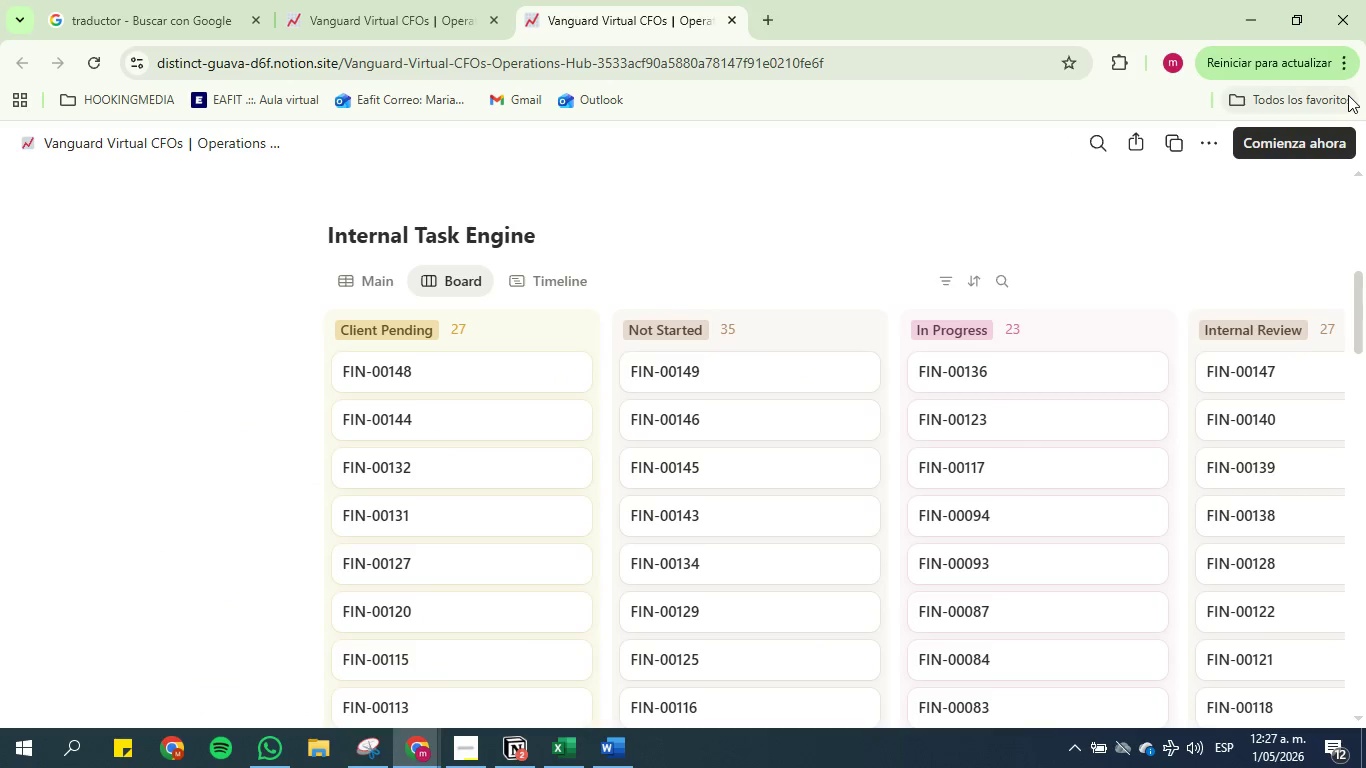 
left_click([1341, 67])
 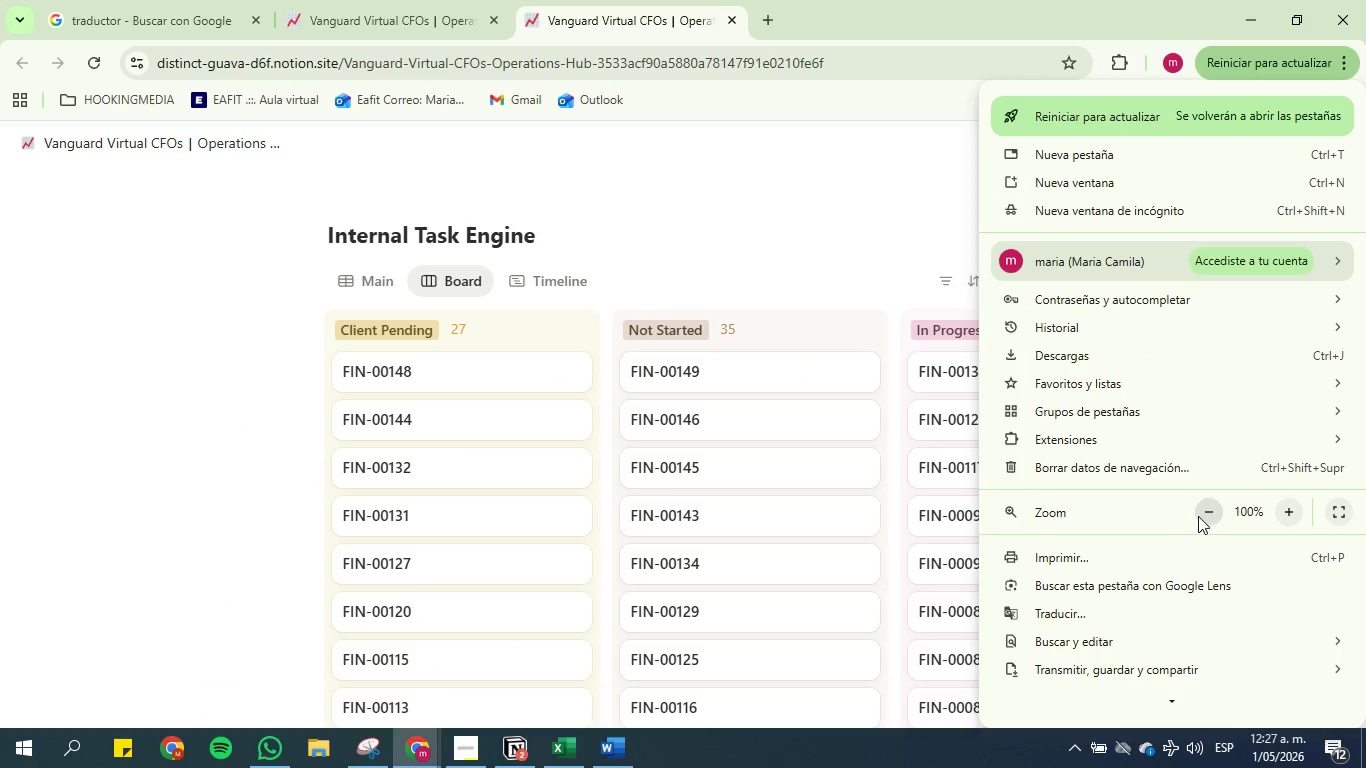 
double_click([1201, 517])
 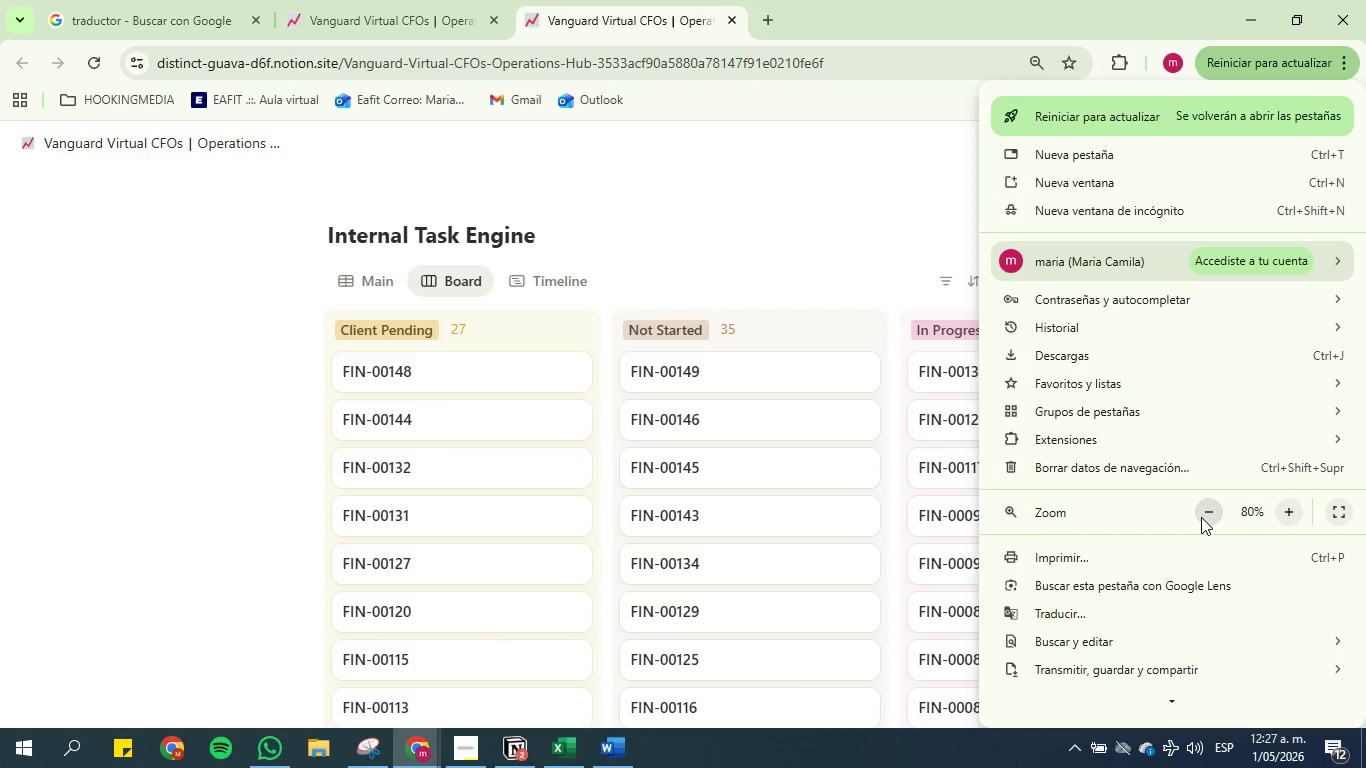 
triple_click([1201, 517])
 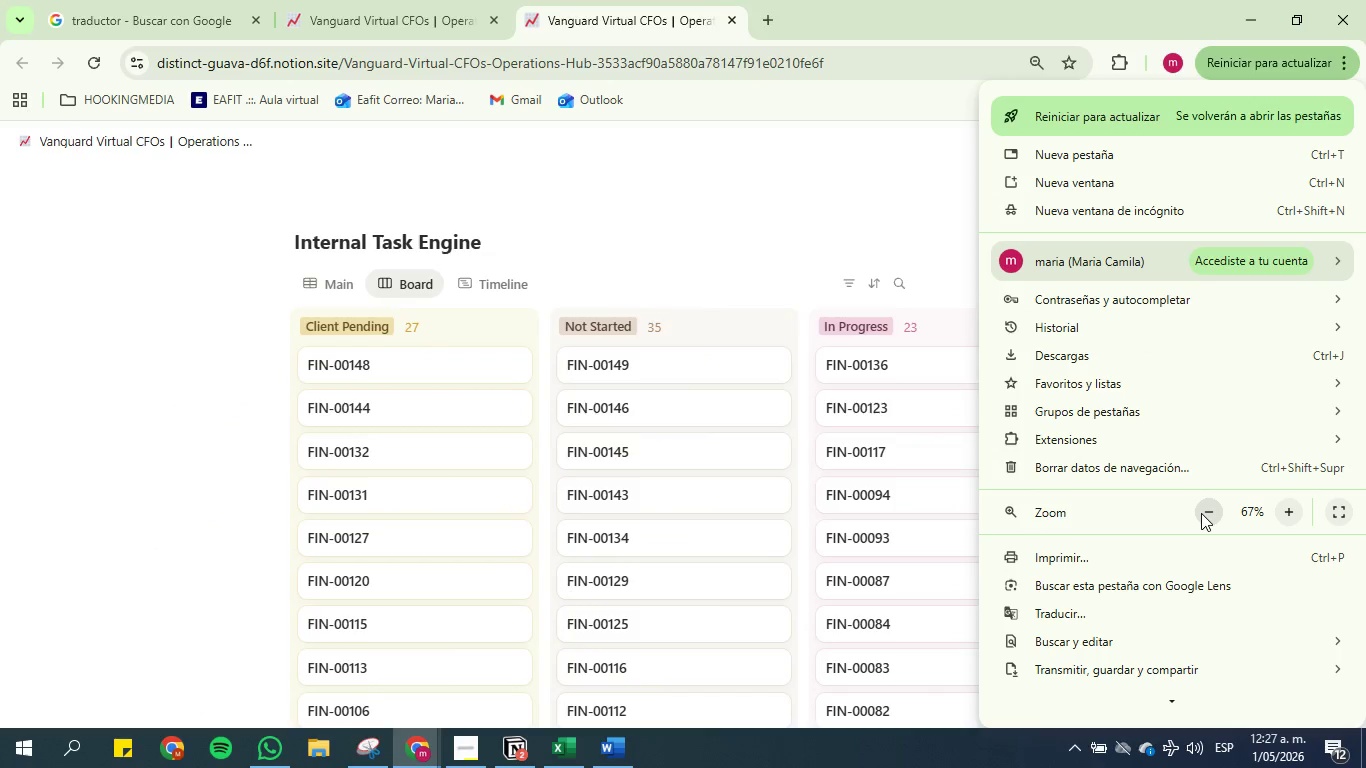 
triple_click([1201, 513])
 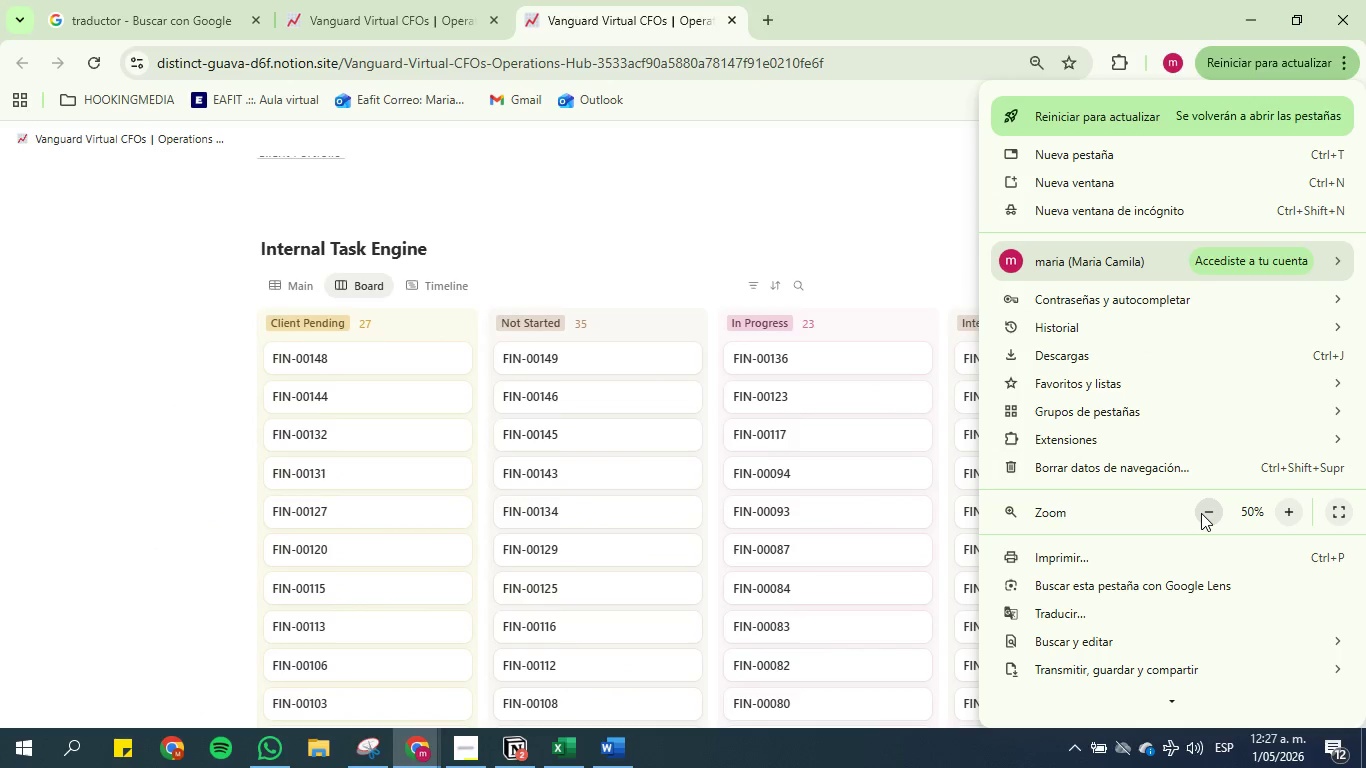 
left_click([1201, 513])
 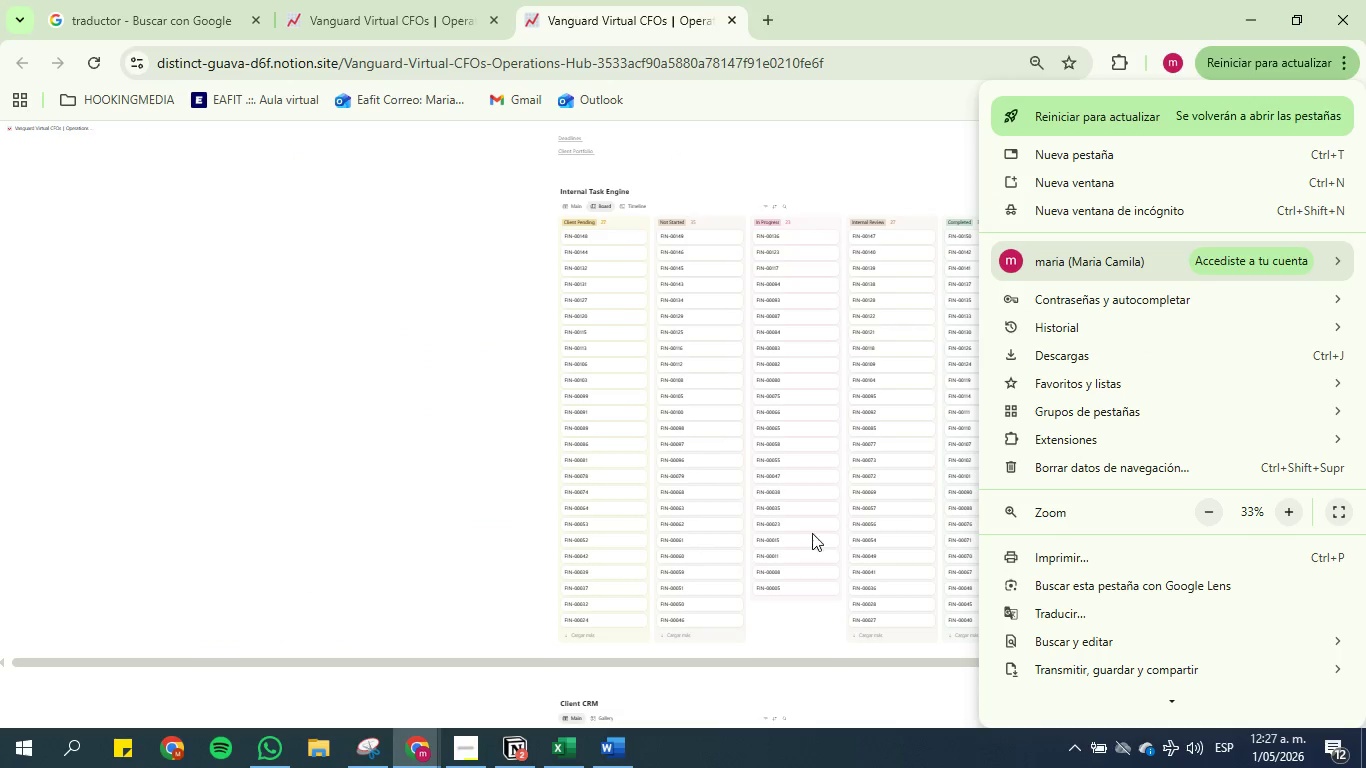 
left_click_drag(start_coordinate=[593, 658], to_coordinate=[689, 663])
 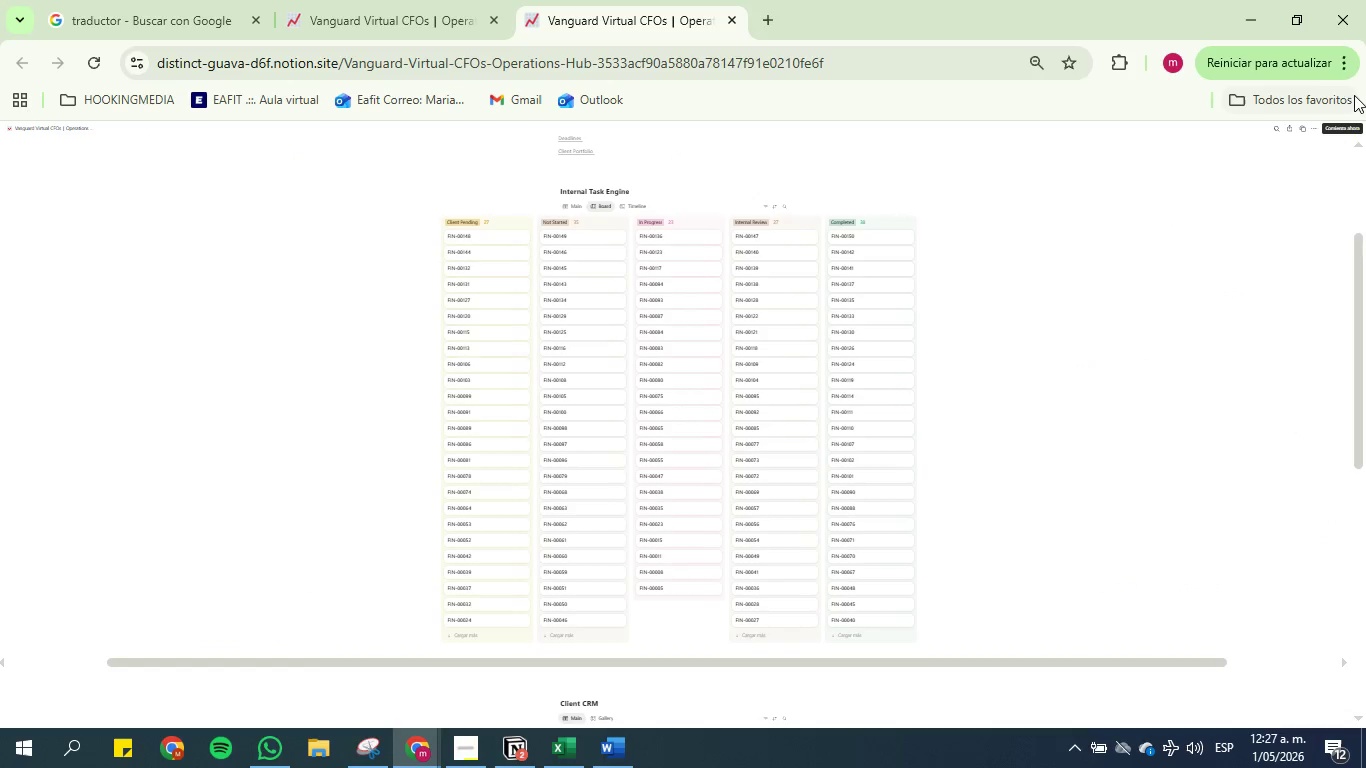 
left_click([1343, 63])
 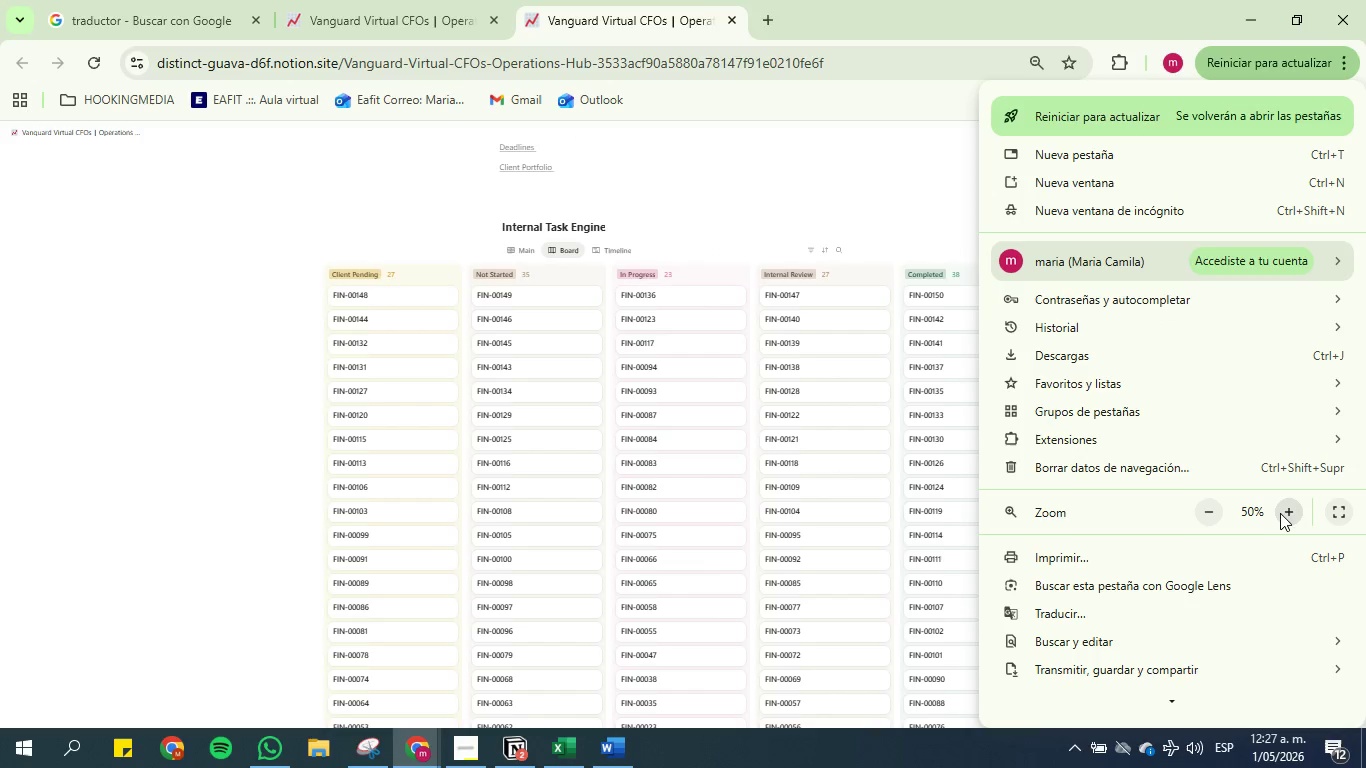 
left_click([1290, 513])
 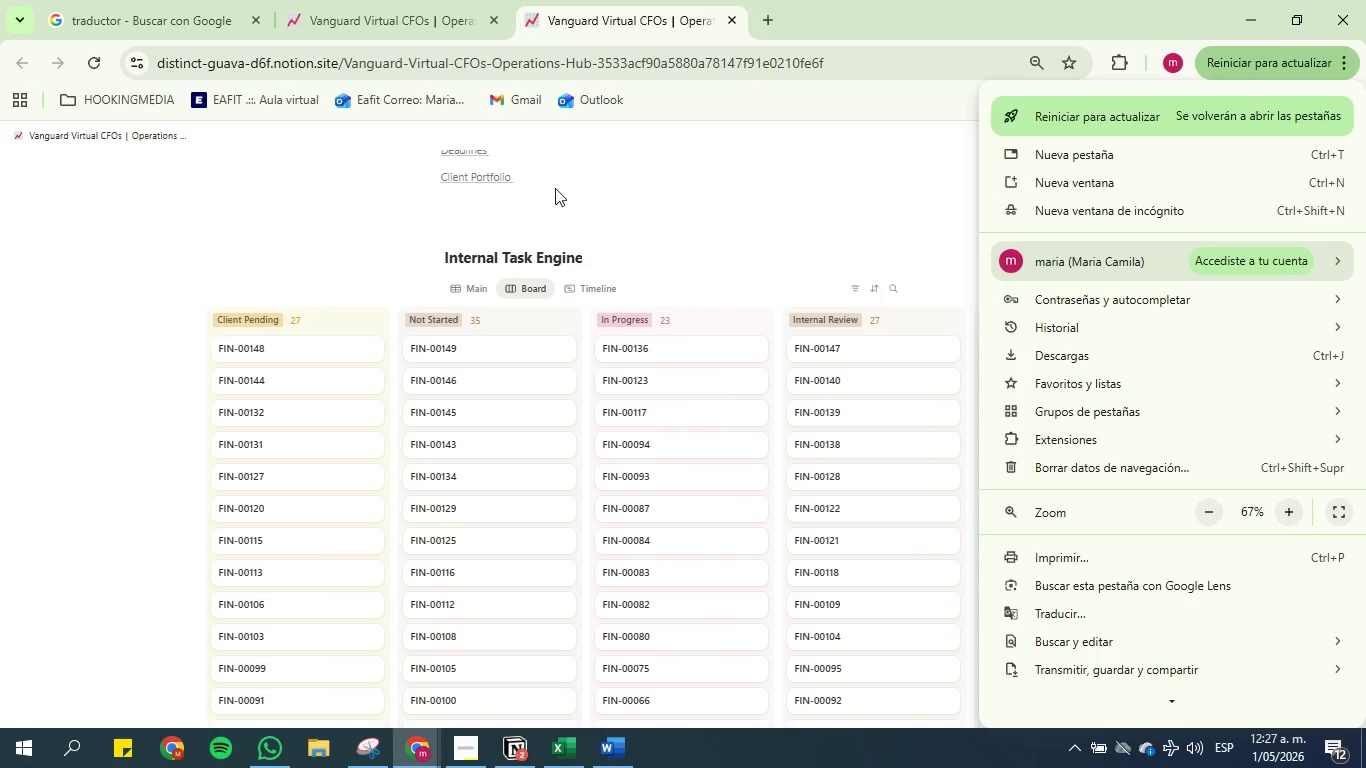 
scroll: coordinate [522, 269], scroll_direction: down, amount: 1.0
 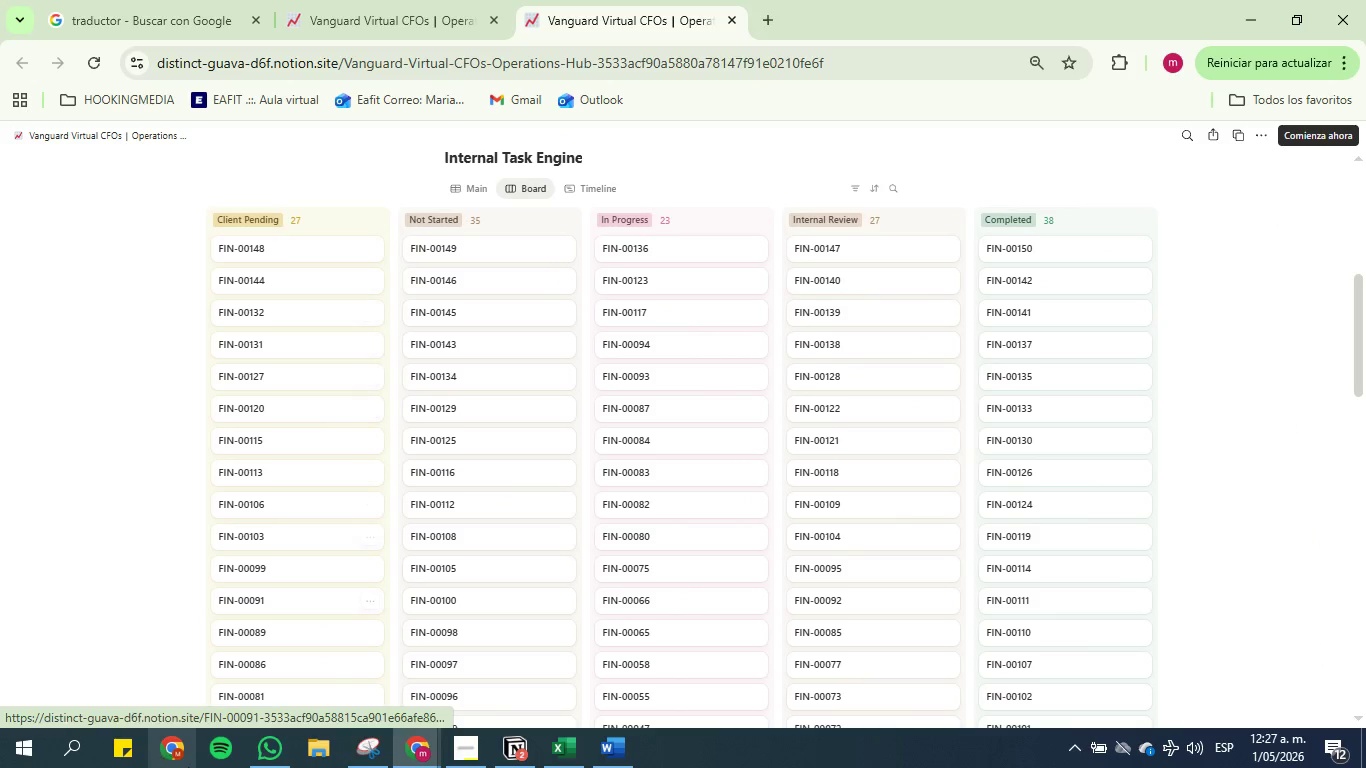 
left_click([370, 742])
 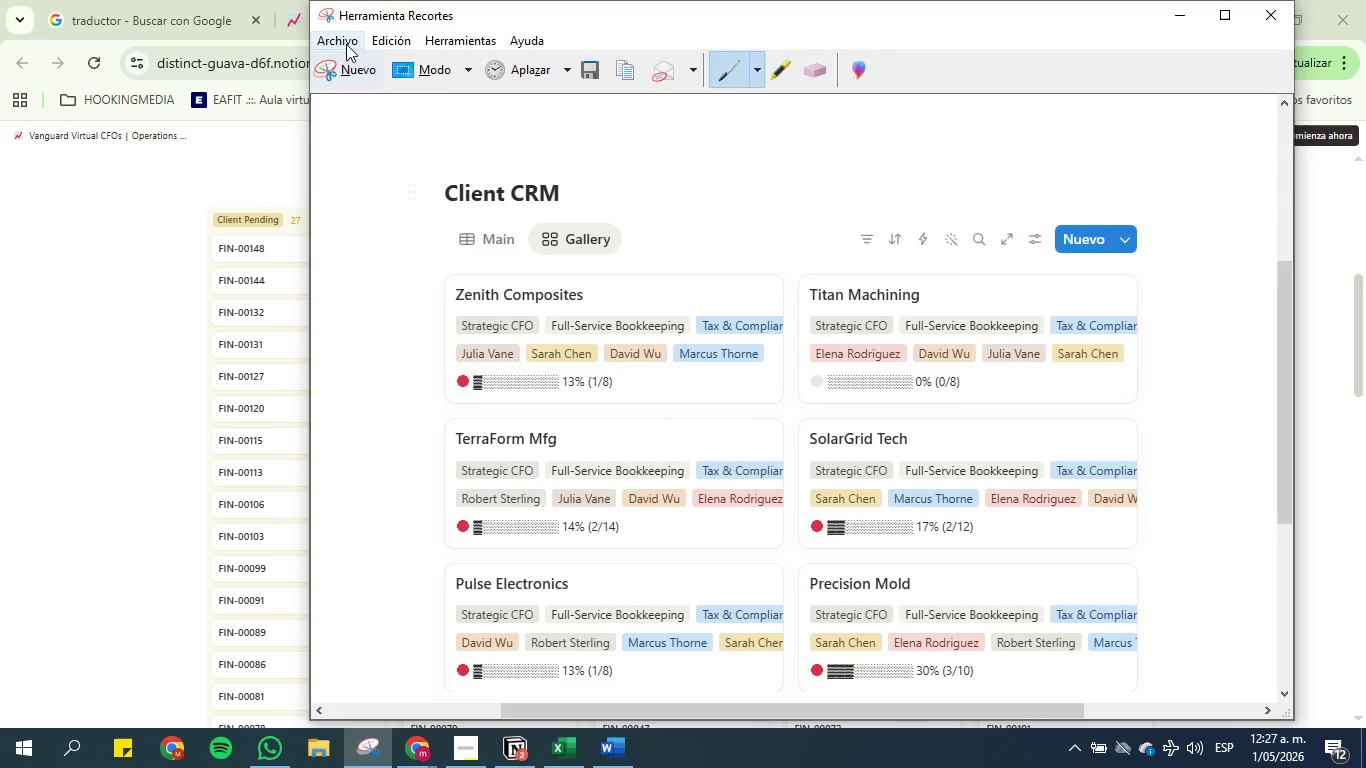 
left_click([345, 71])
 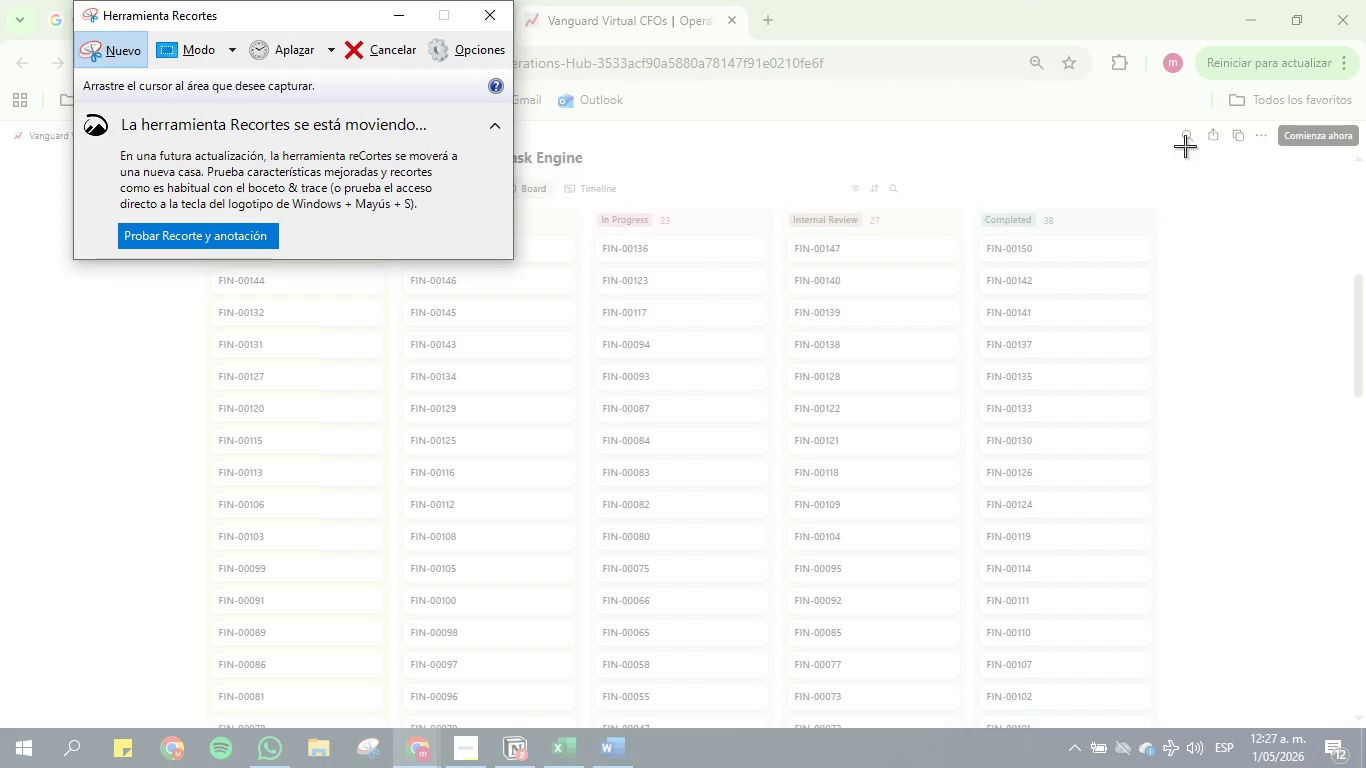 
left_click_drag(start_coordinate=[1189, 143], to_coordinate=[175, 713])
 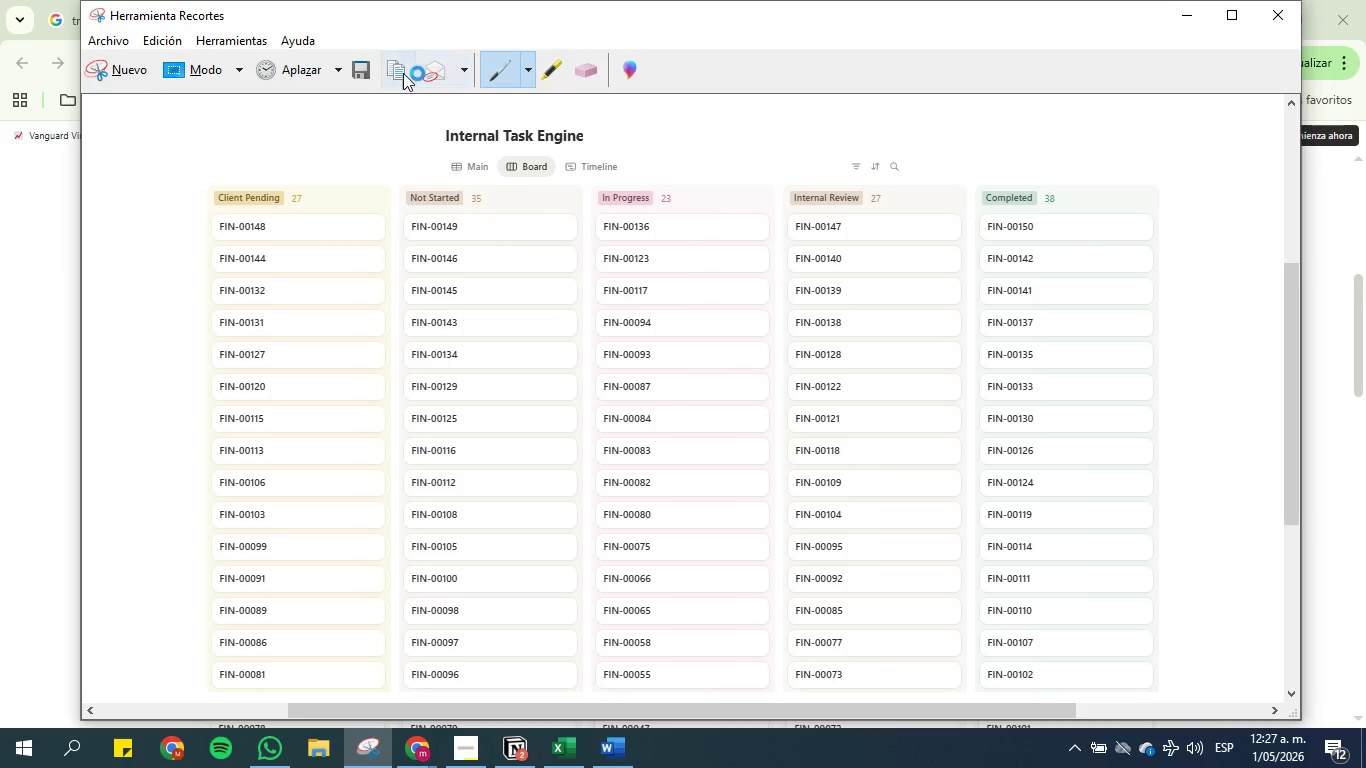 
left_click([363, 70])
 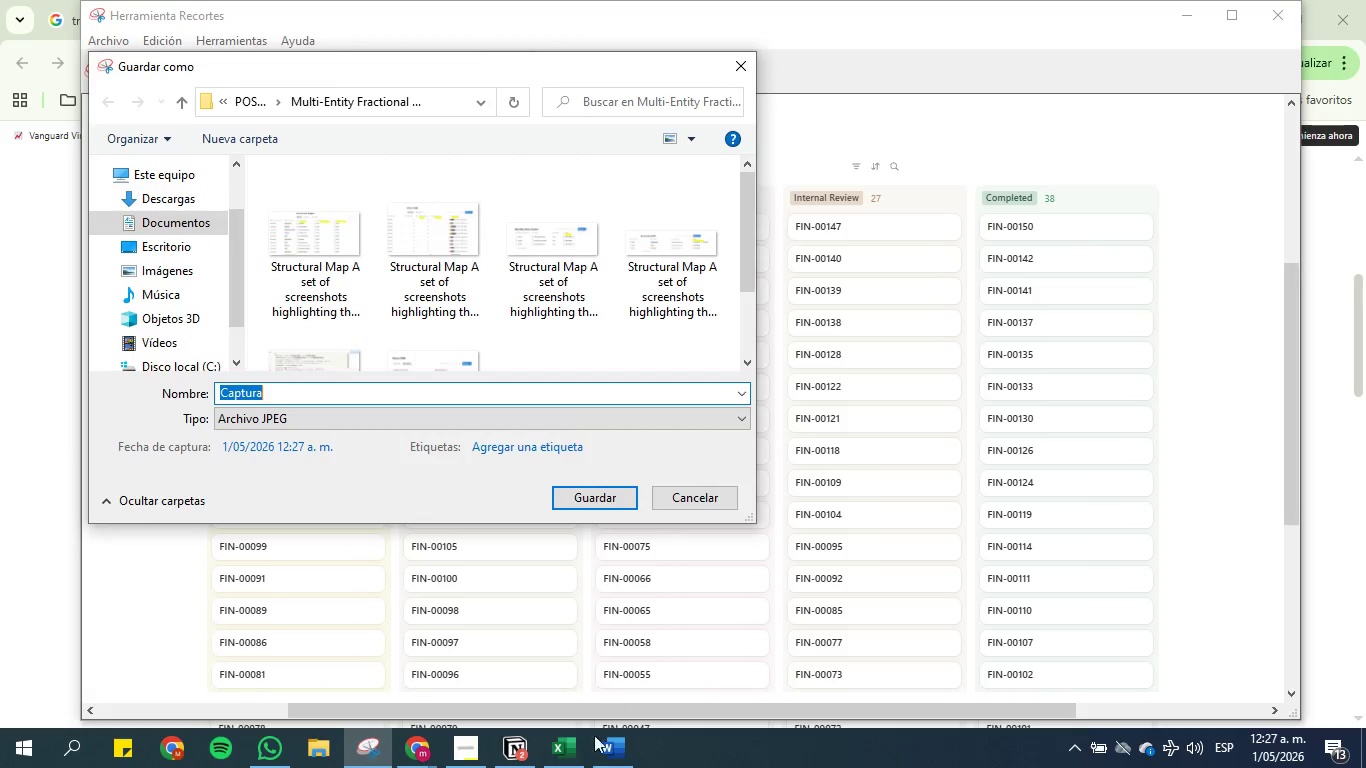 
left_click([617, 762])
 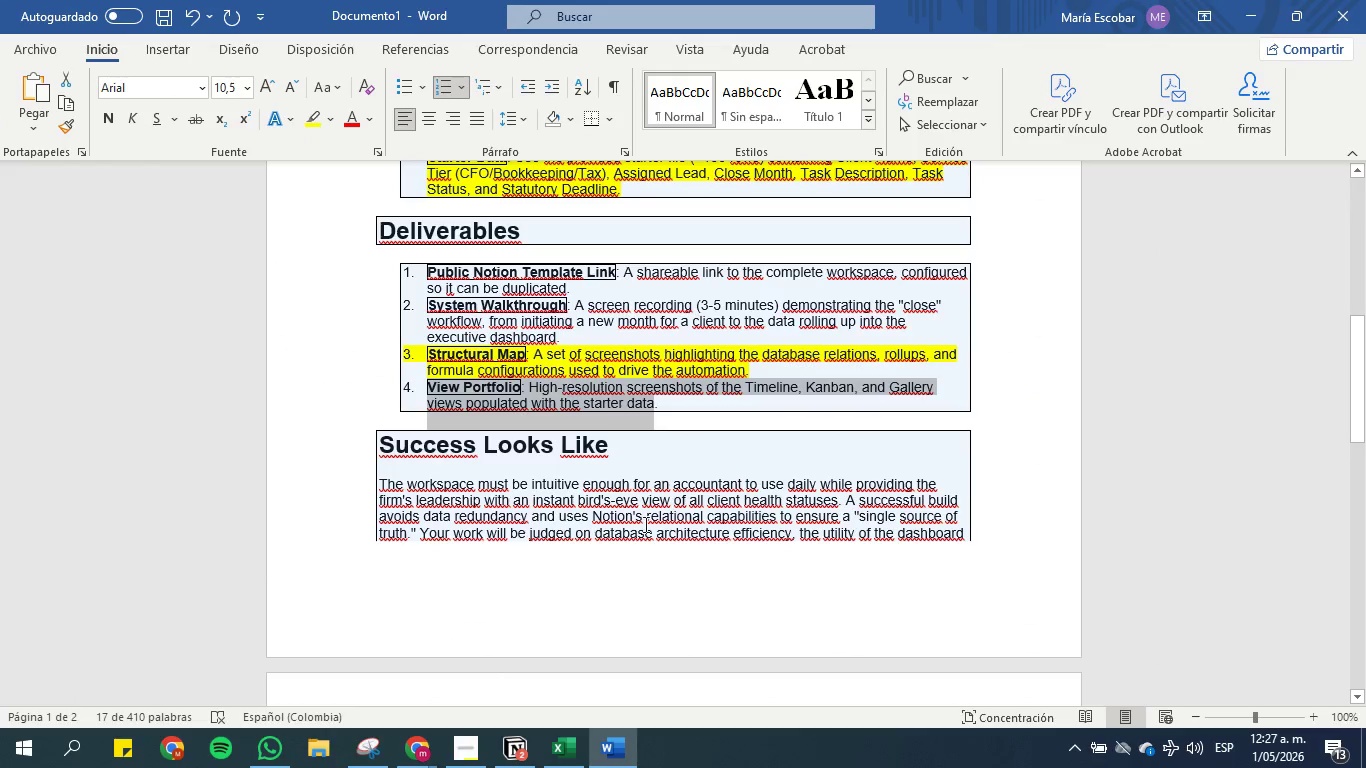 
key(Control+C)
 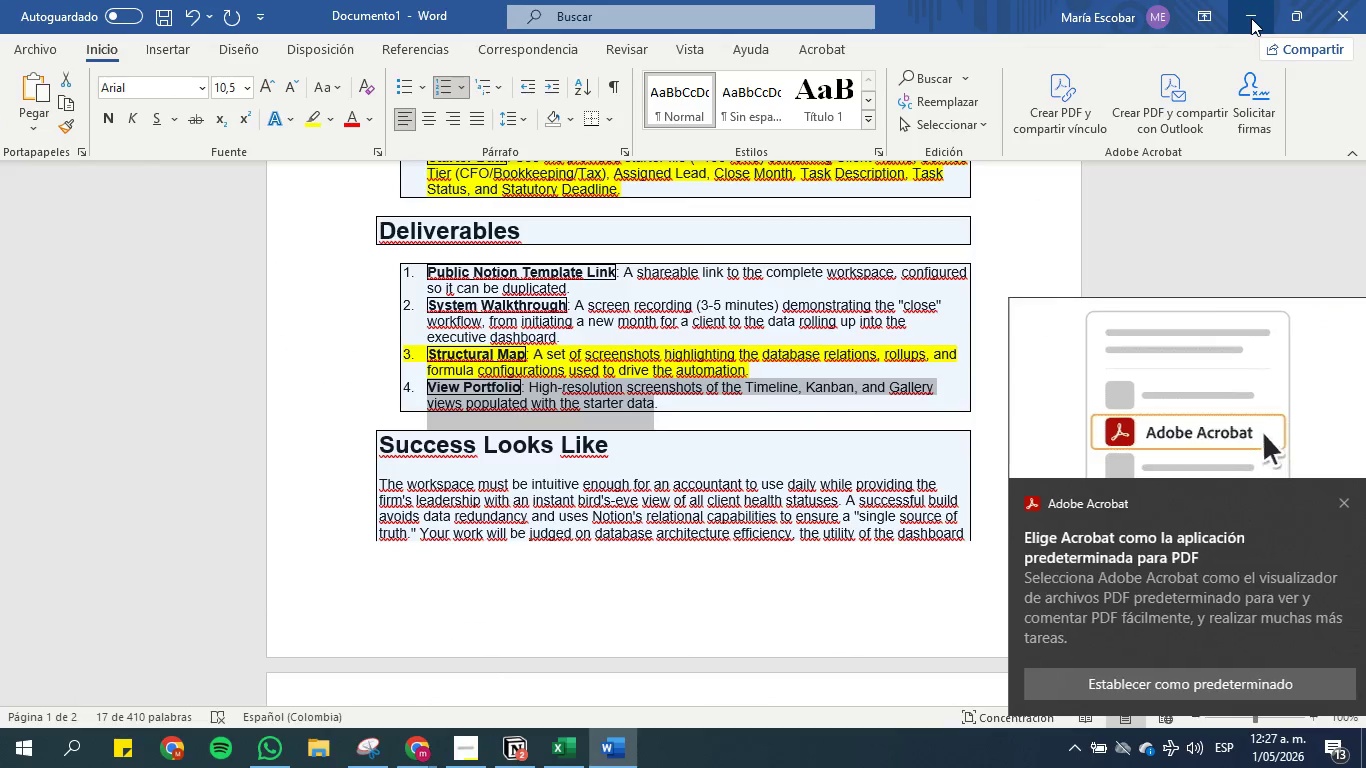 
left_click([1251, 18])
 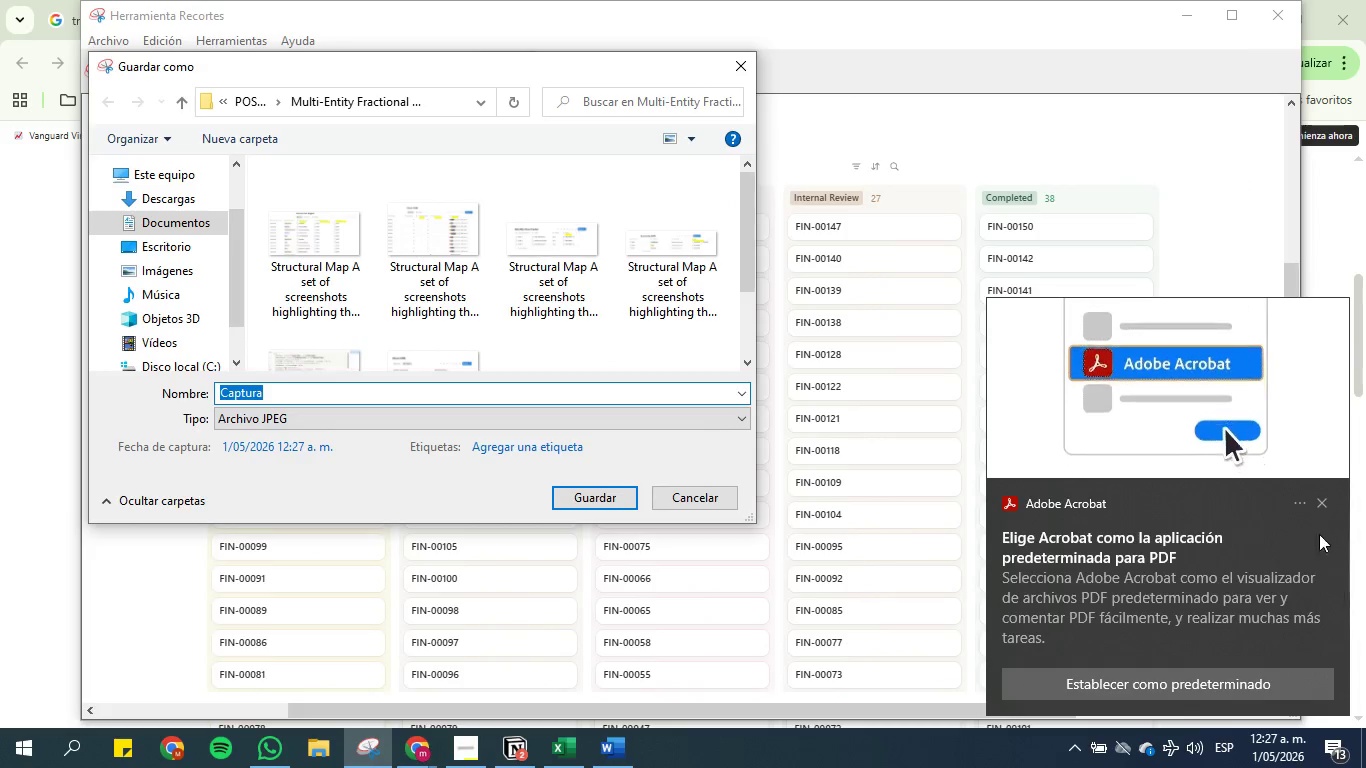 
left_click([1316, 497])
 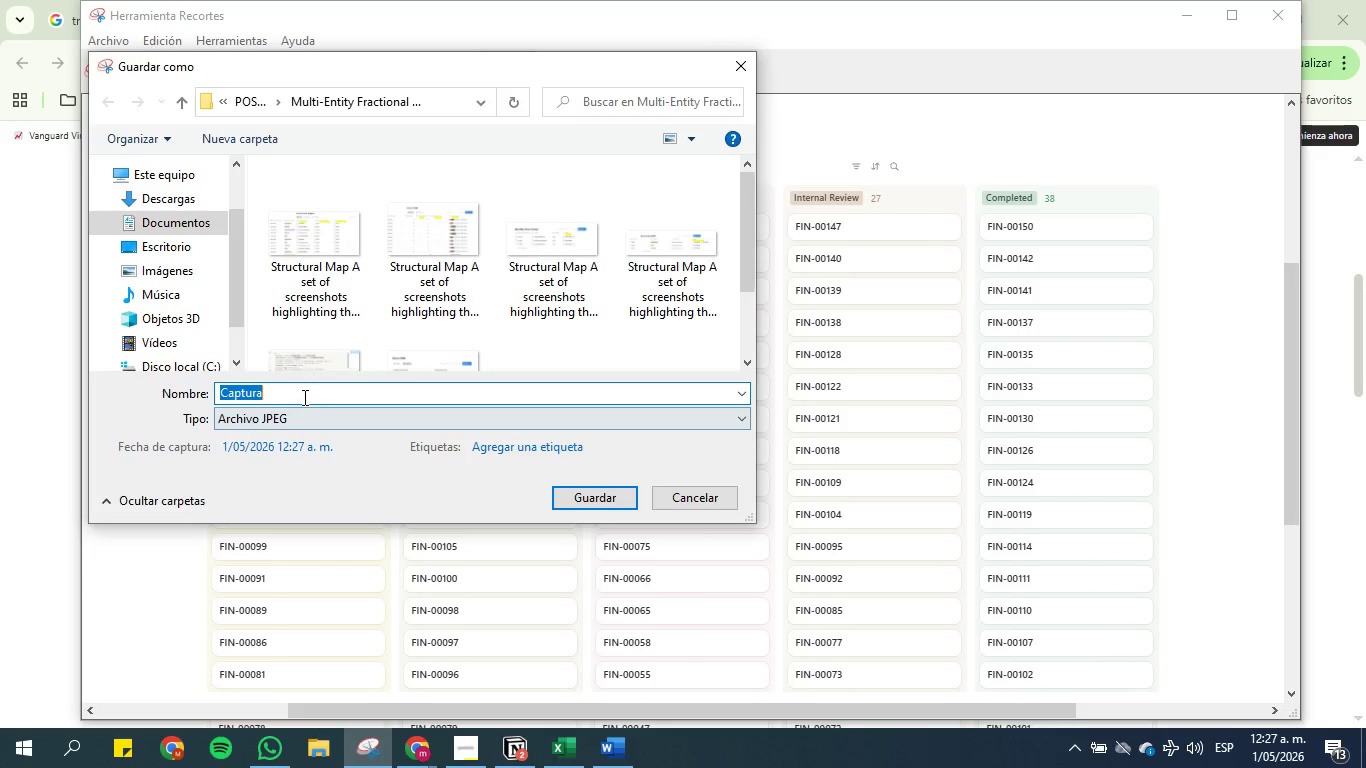 
key(Control+V)
 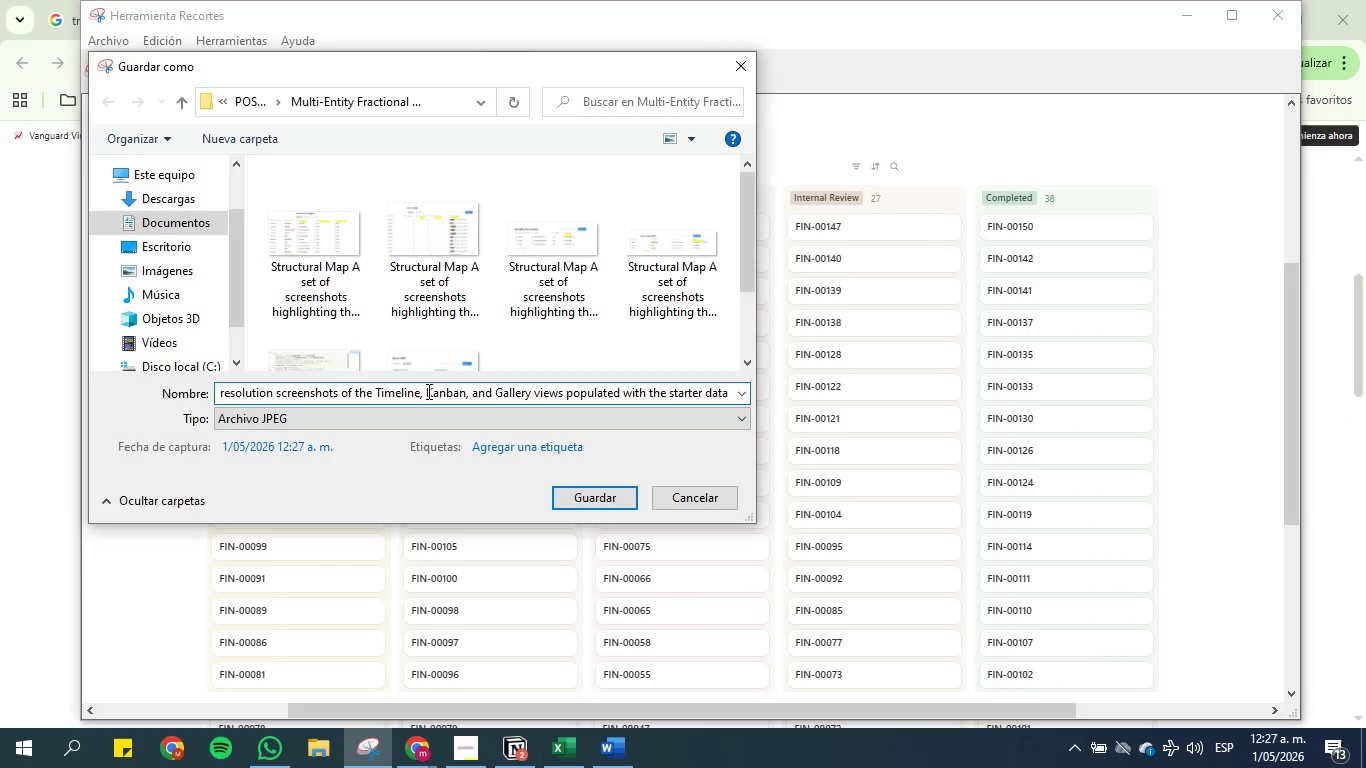 
left_click_drag(start_coordinate=[423, 393], to_coordinate=[353, 400])
 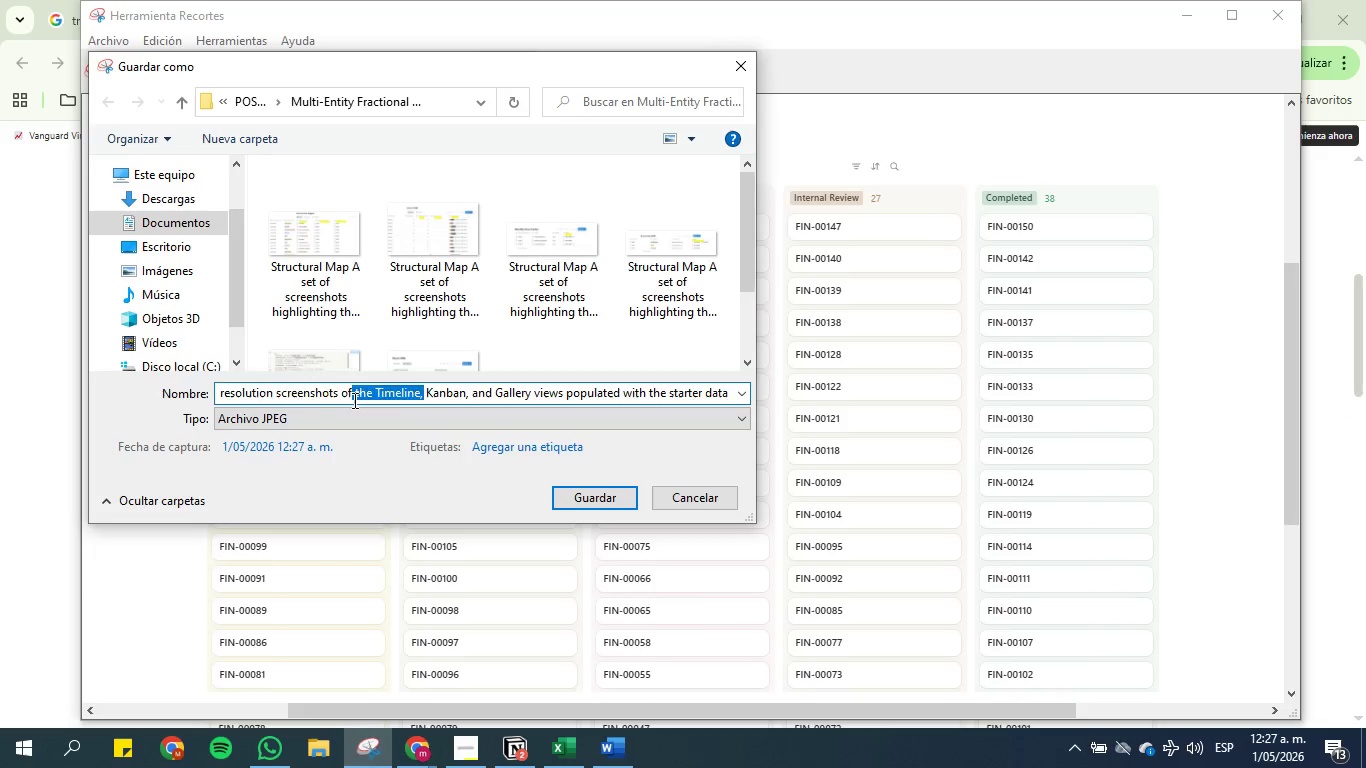 
key(Backspace)
 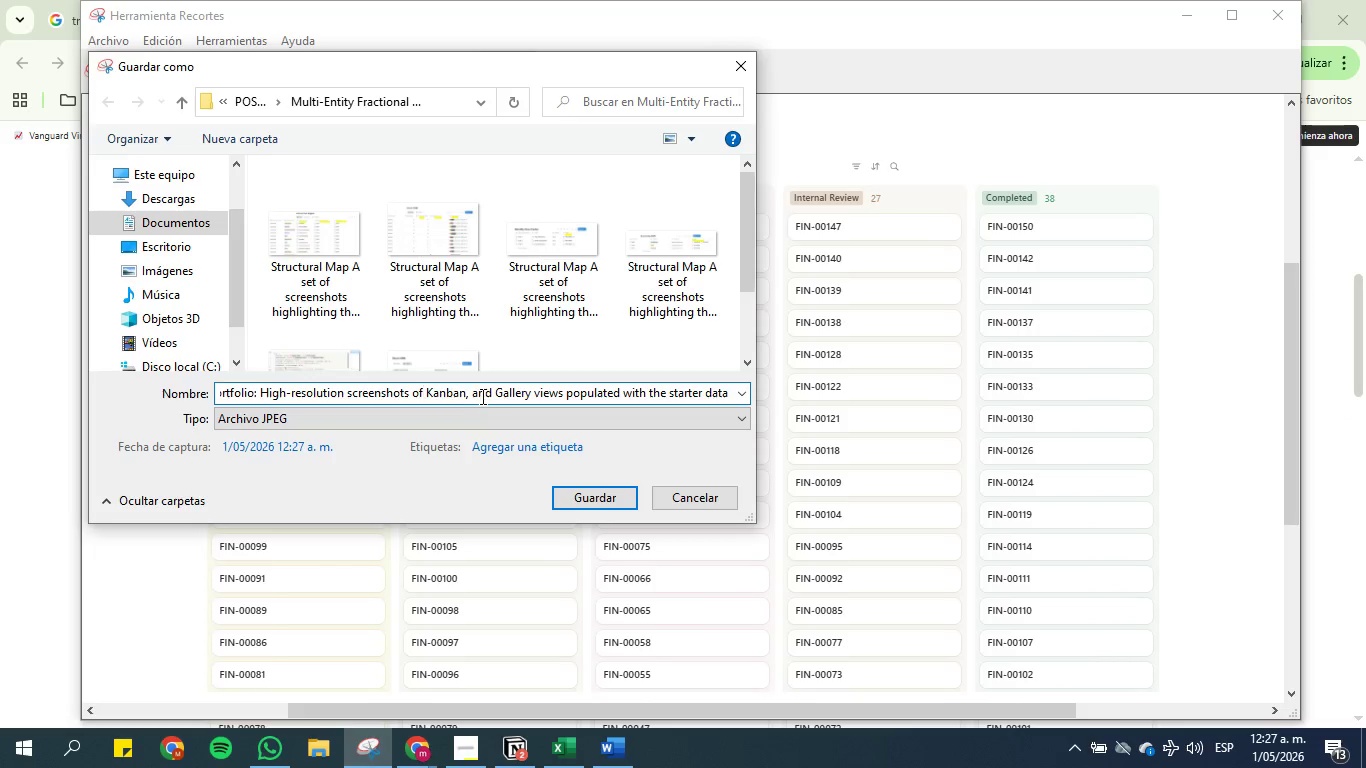 
left_click_drag(start_coordinate=[466, 393], to_coordinate=[531, 393])
 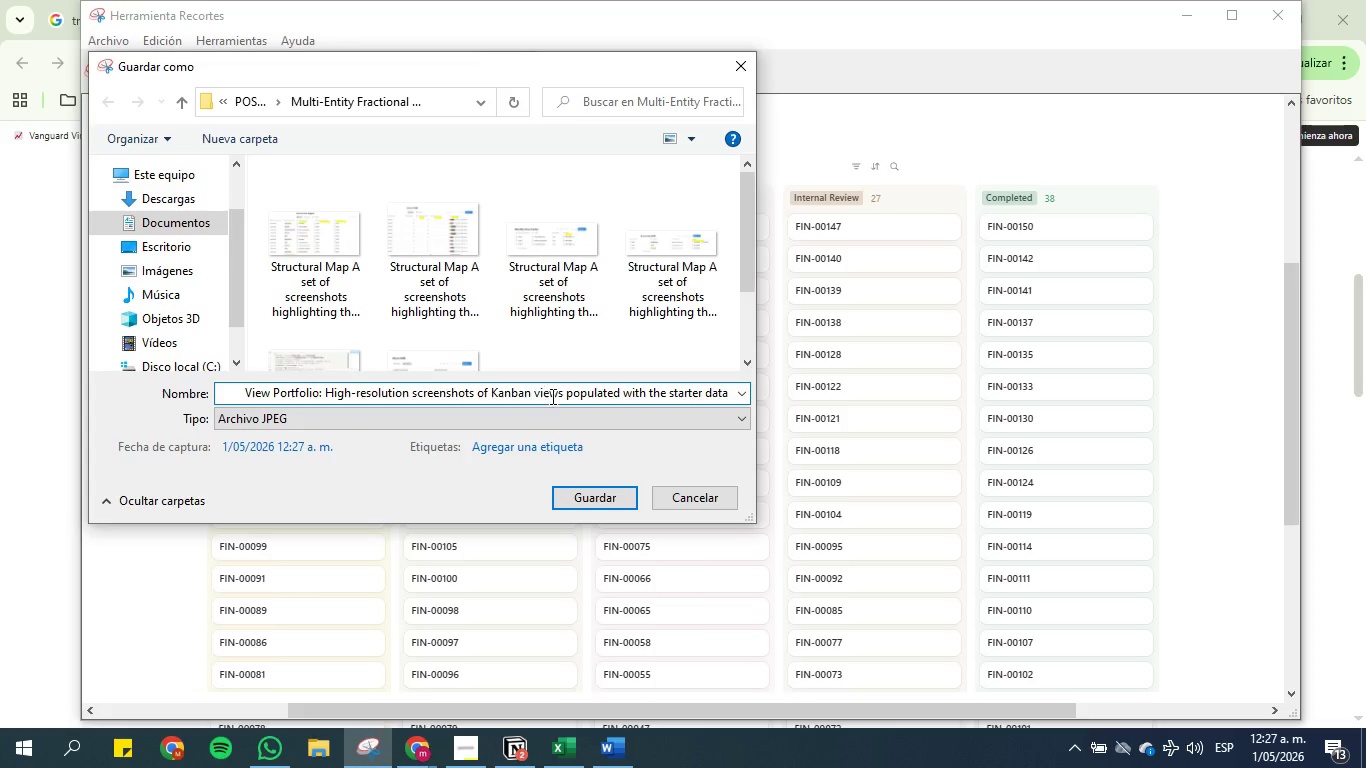 
key(Backspace)
 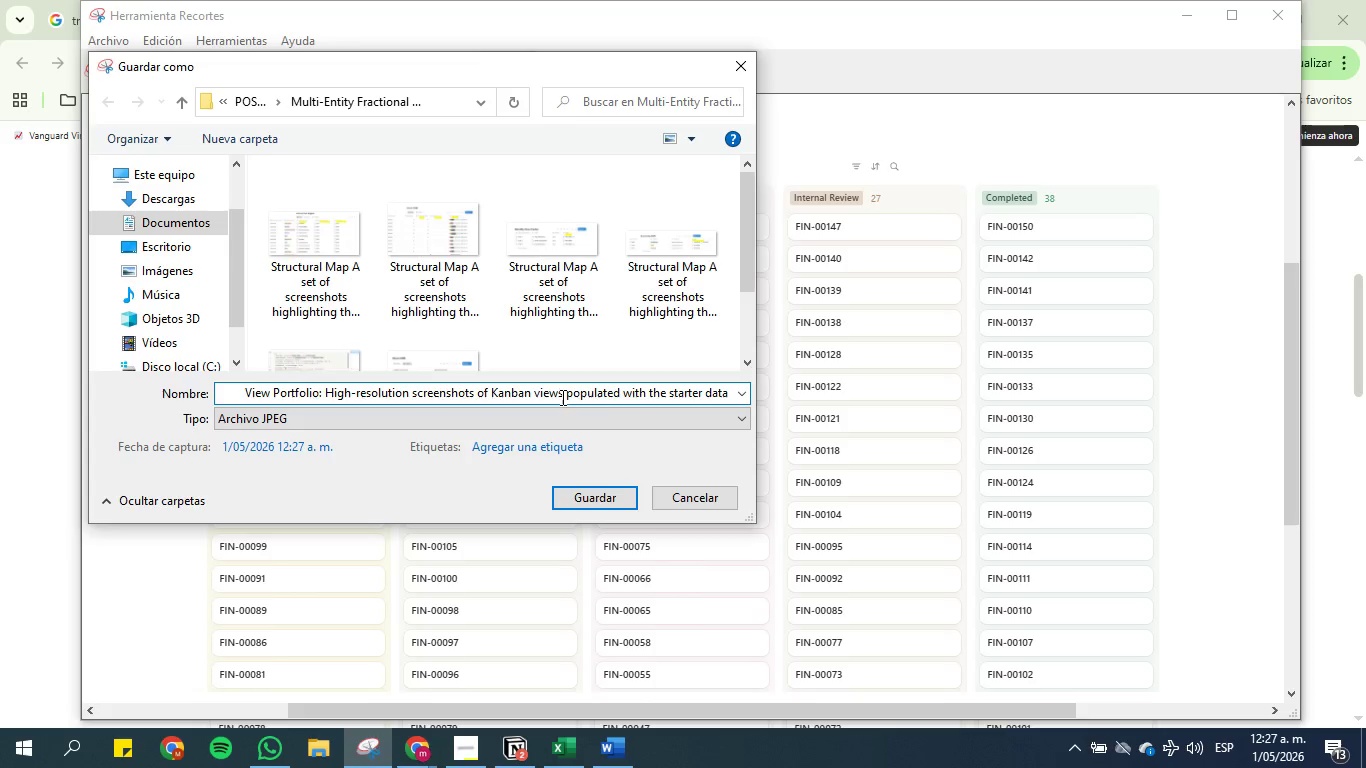 
left_click([562, 397])
 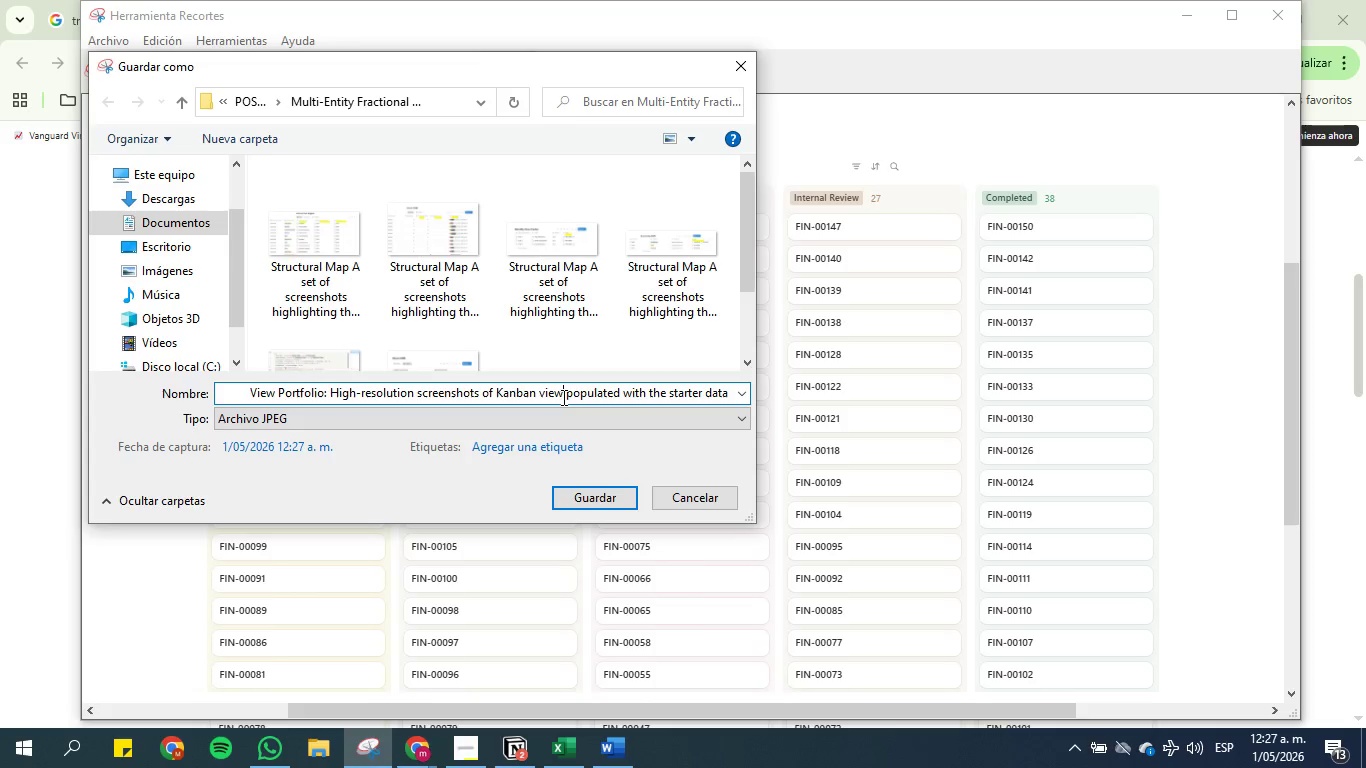 
key(Backspace)
 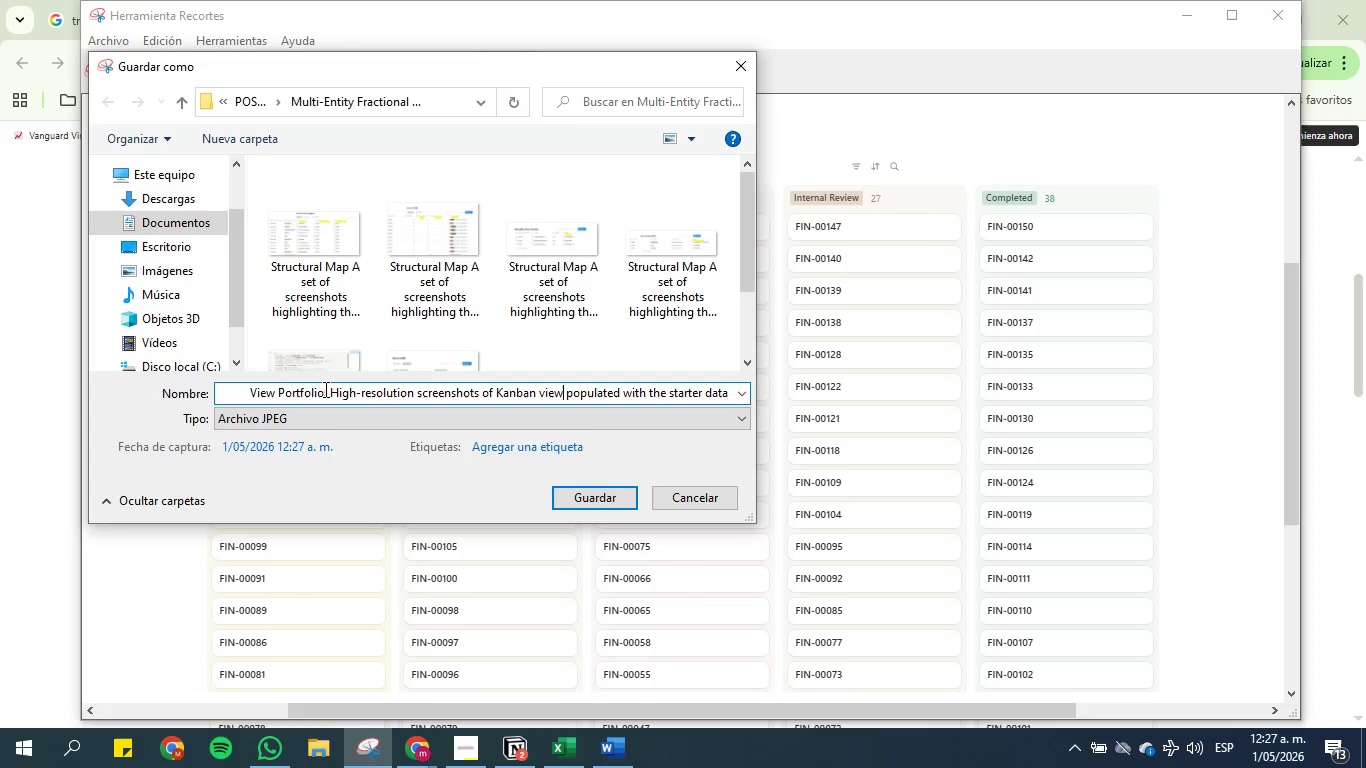 
left_click([326, 390])
 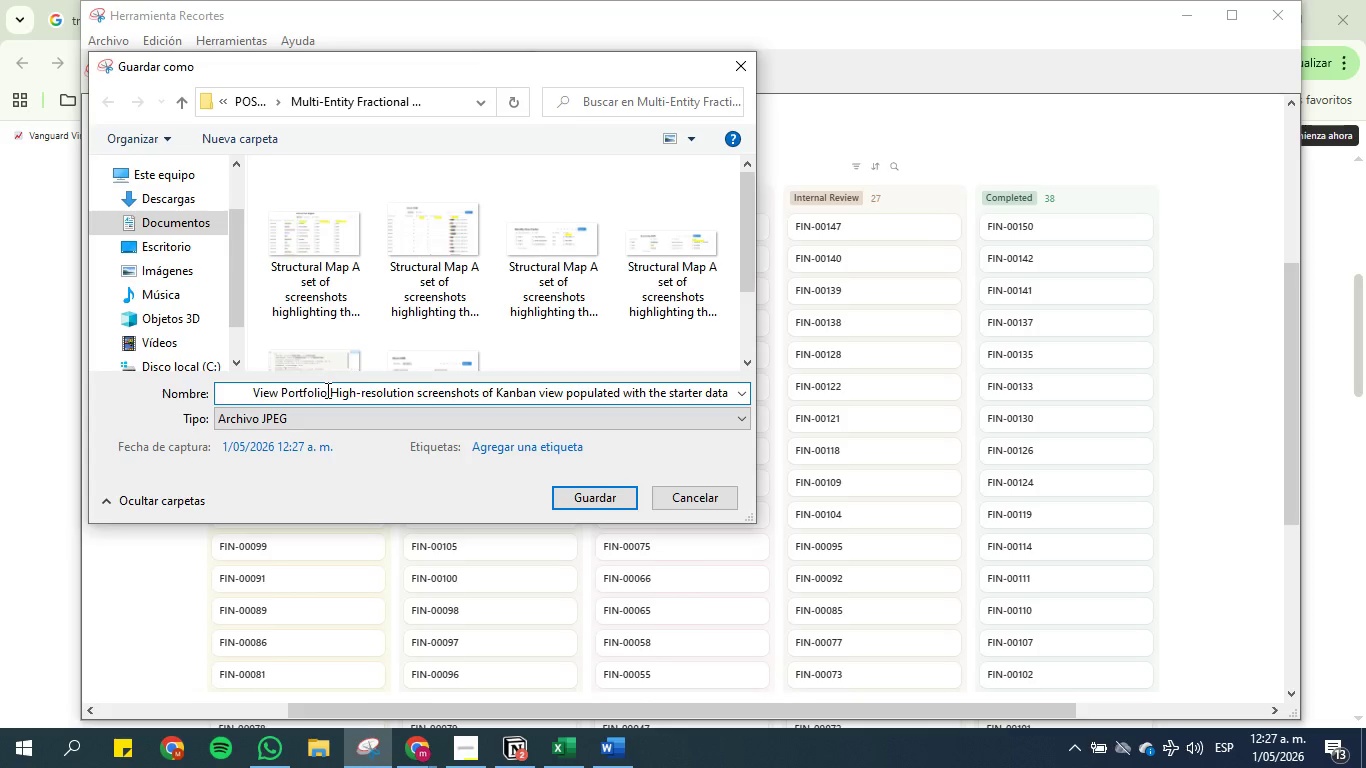 
key(Backspace)
 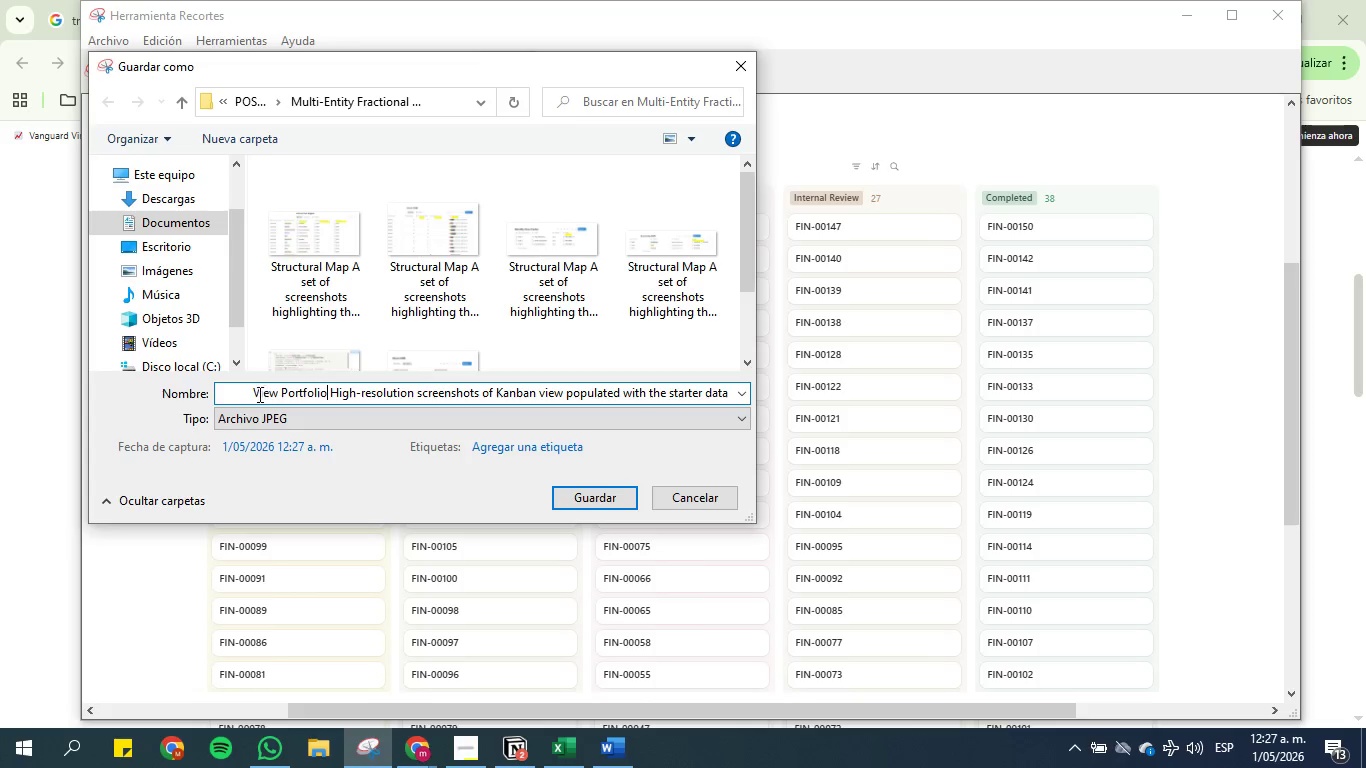 
left_click([255, 394])
 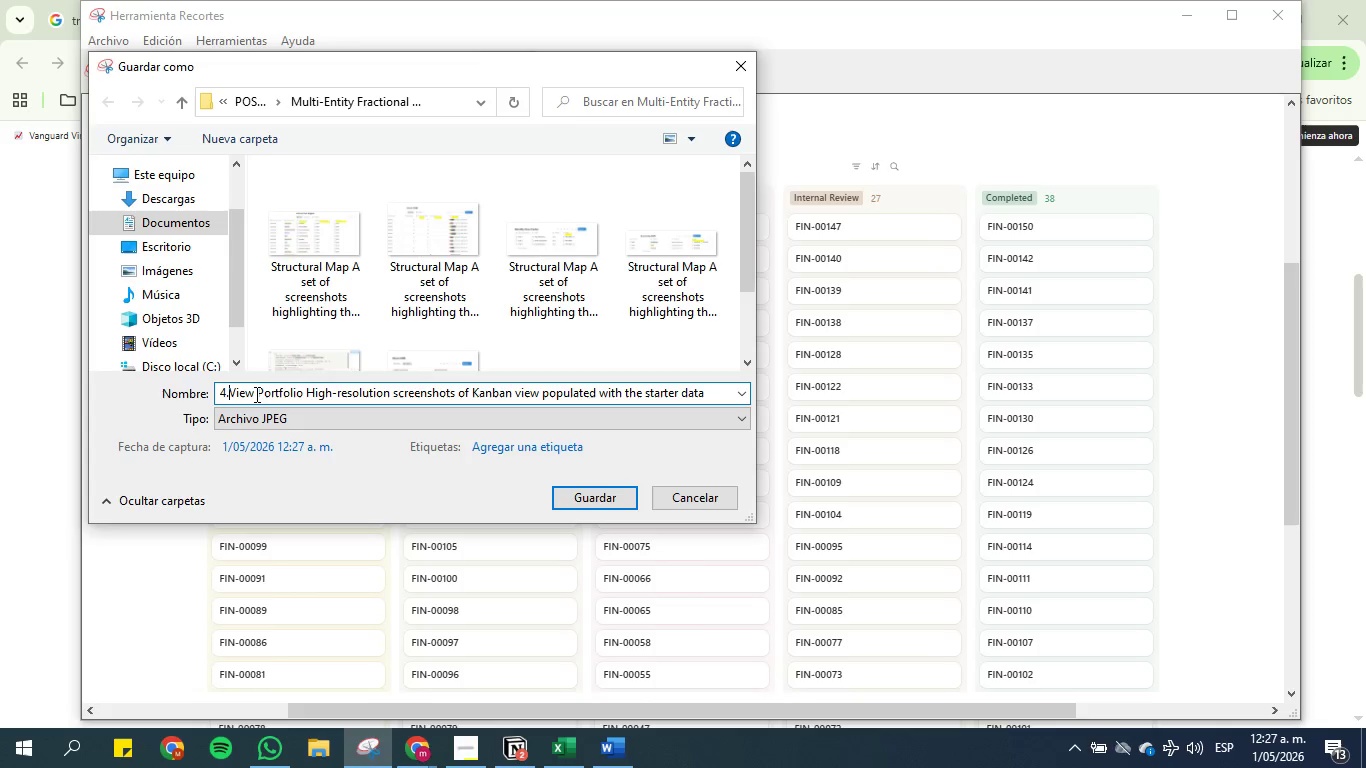 
key(Backspace)
 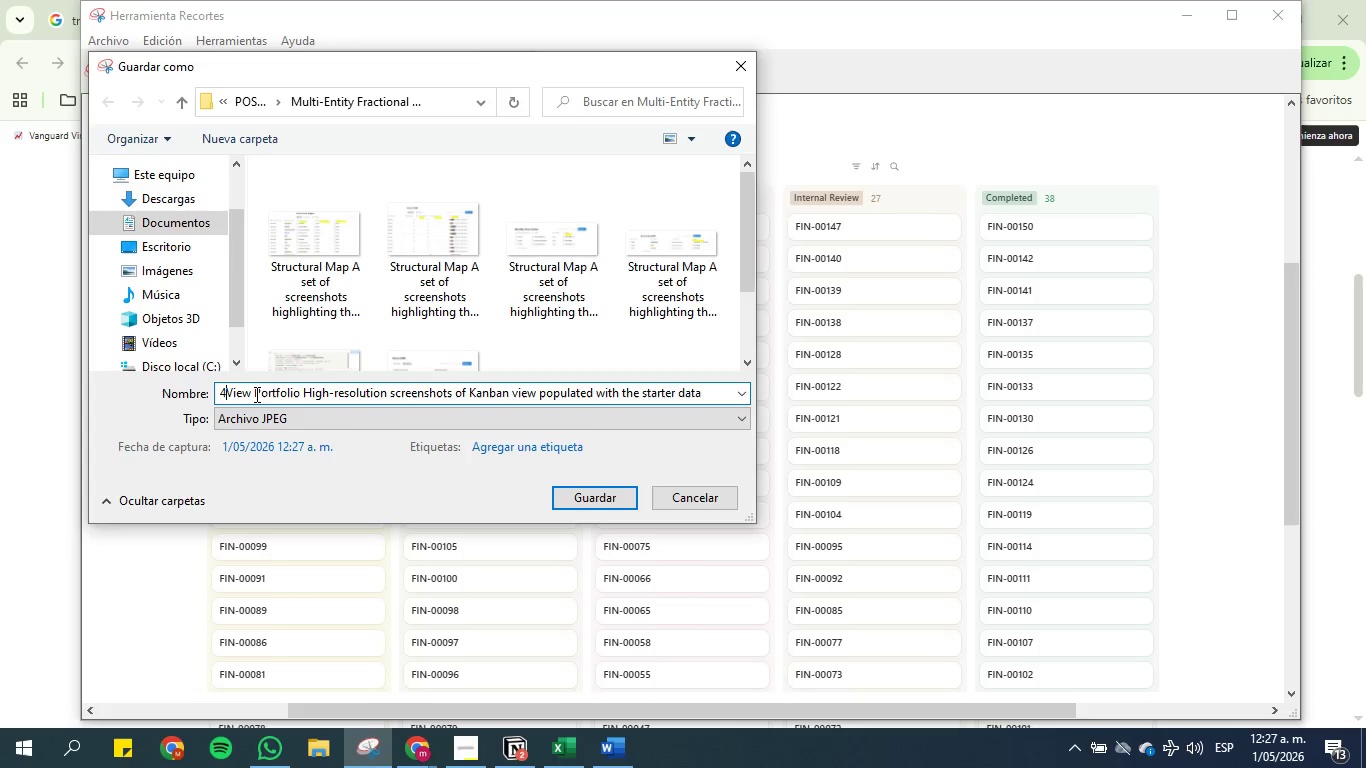 
key(Backspace)
 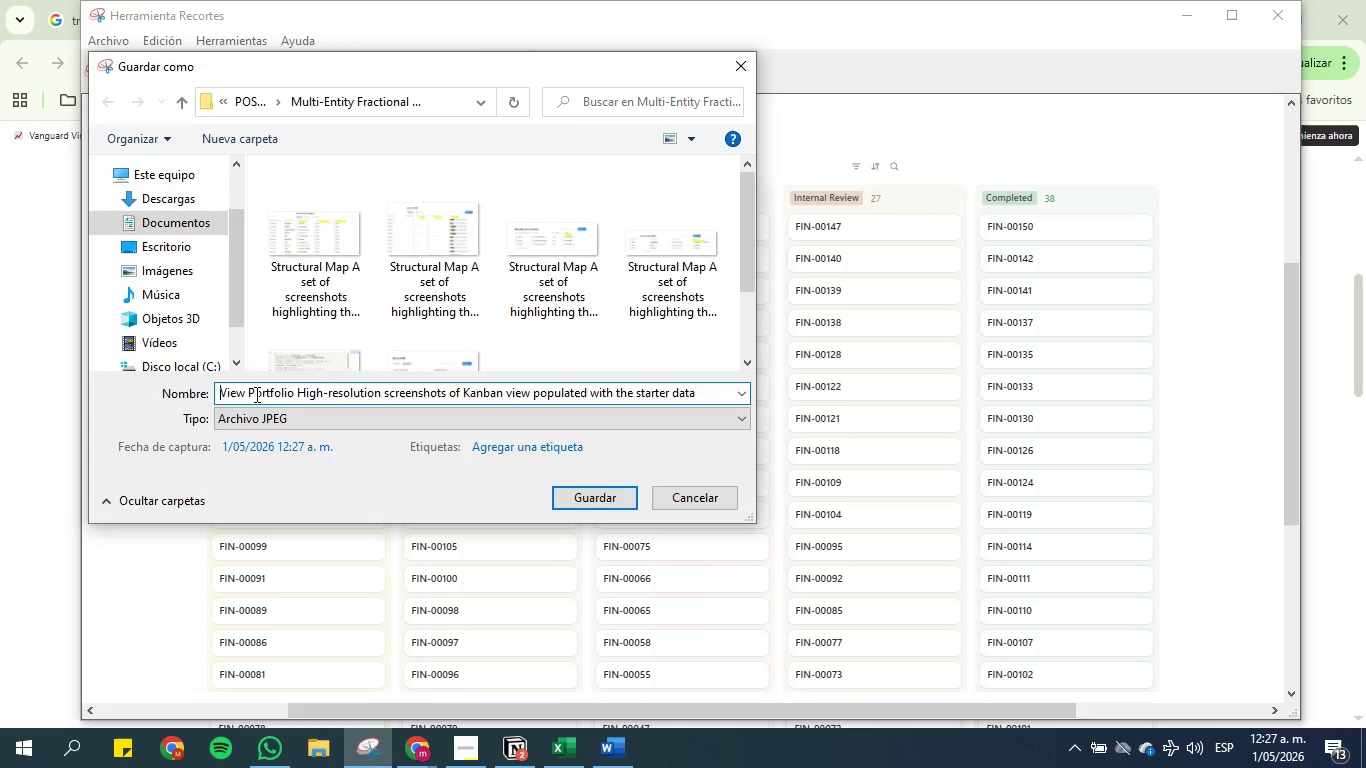 
key(Backspace)
 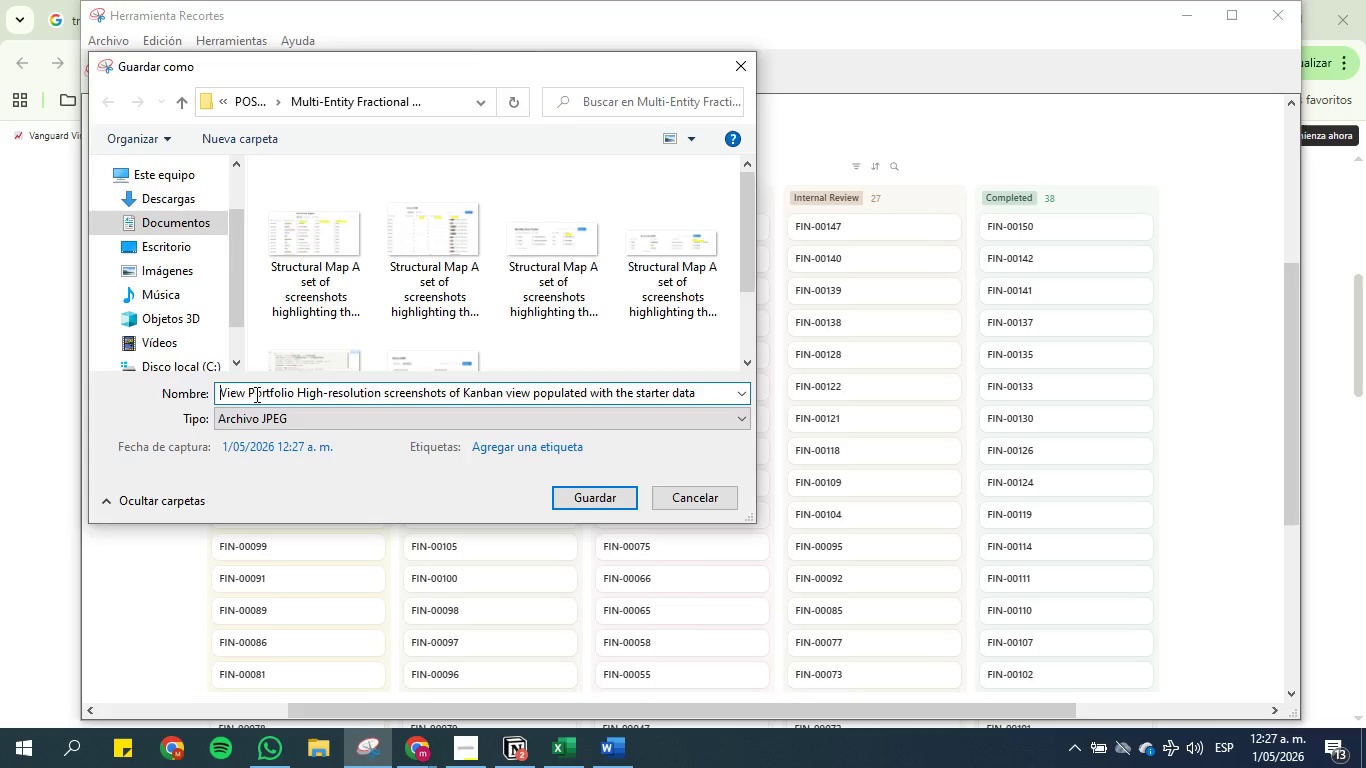 
key(Backspace)
 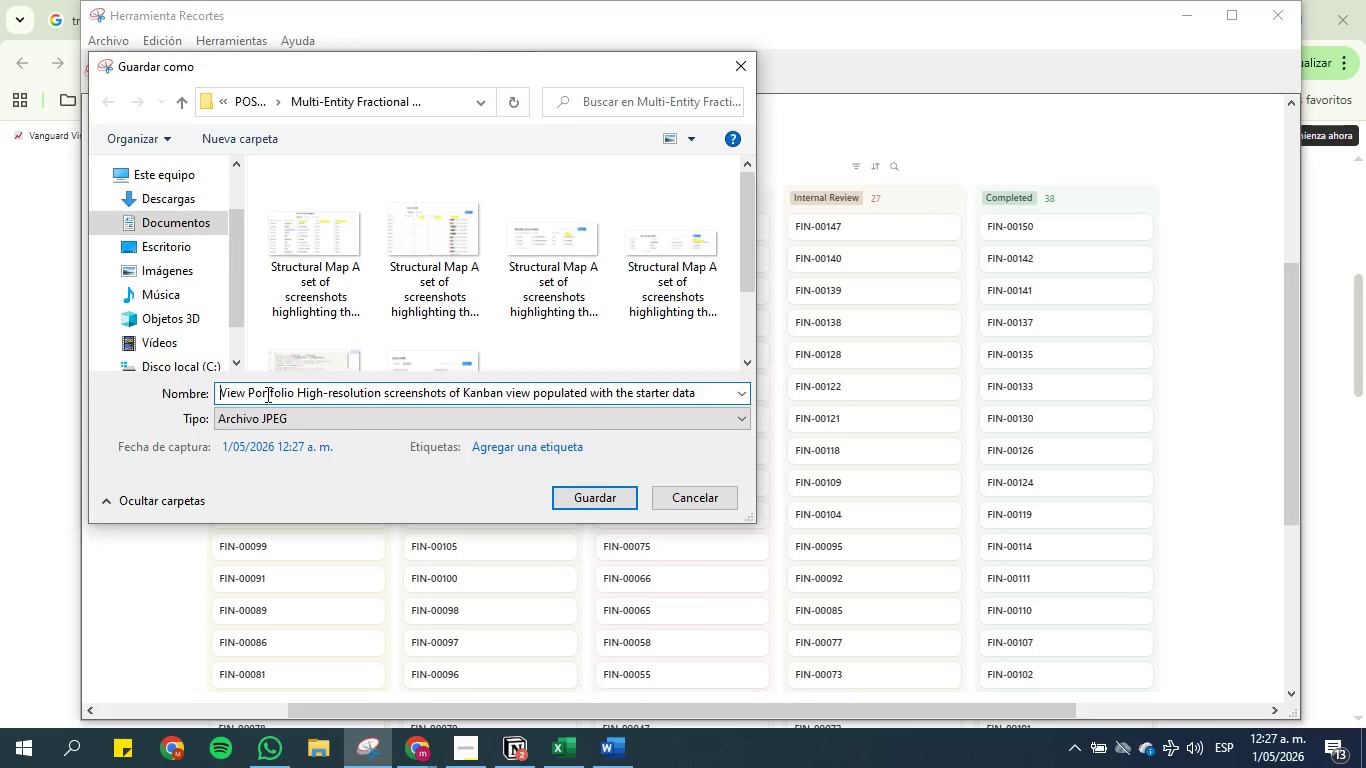 
key(Backspace)
 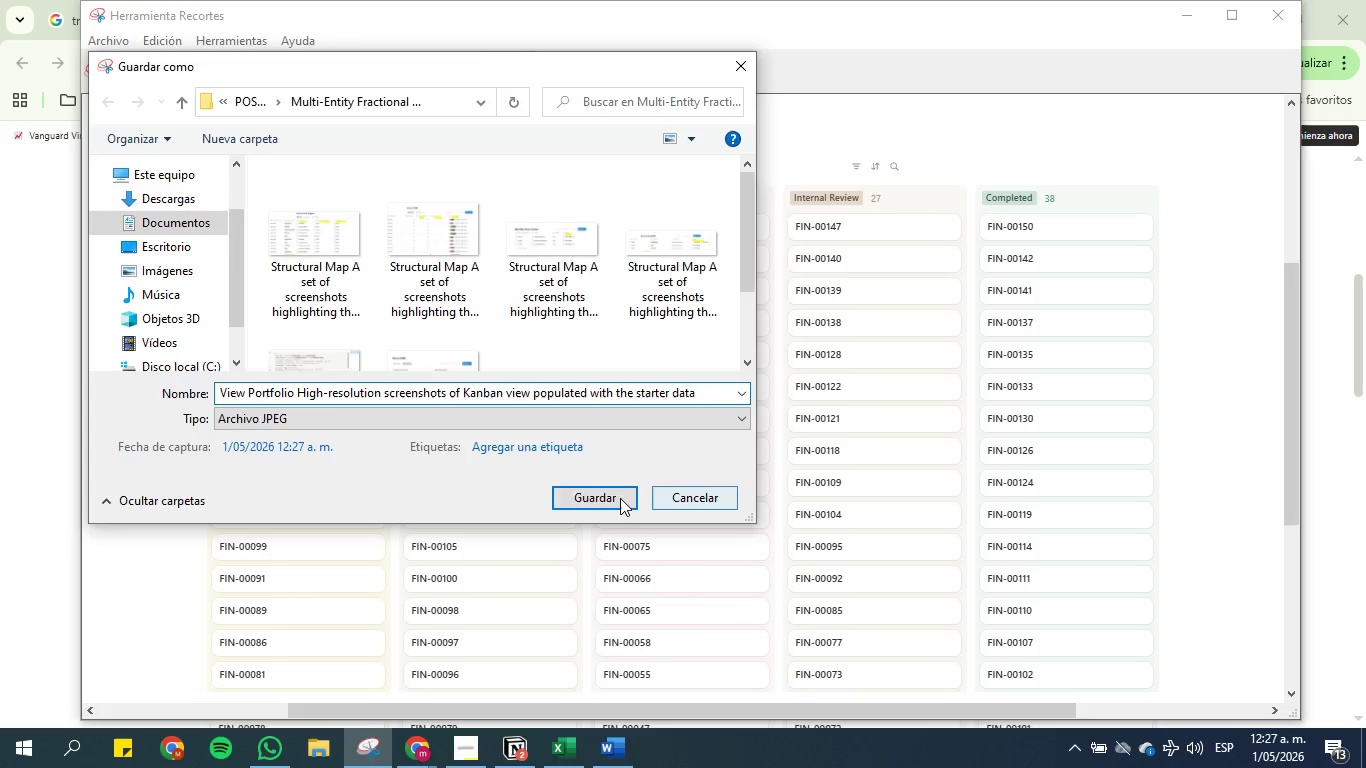 
left_click([614, 498])
 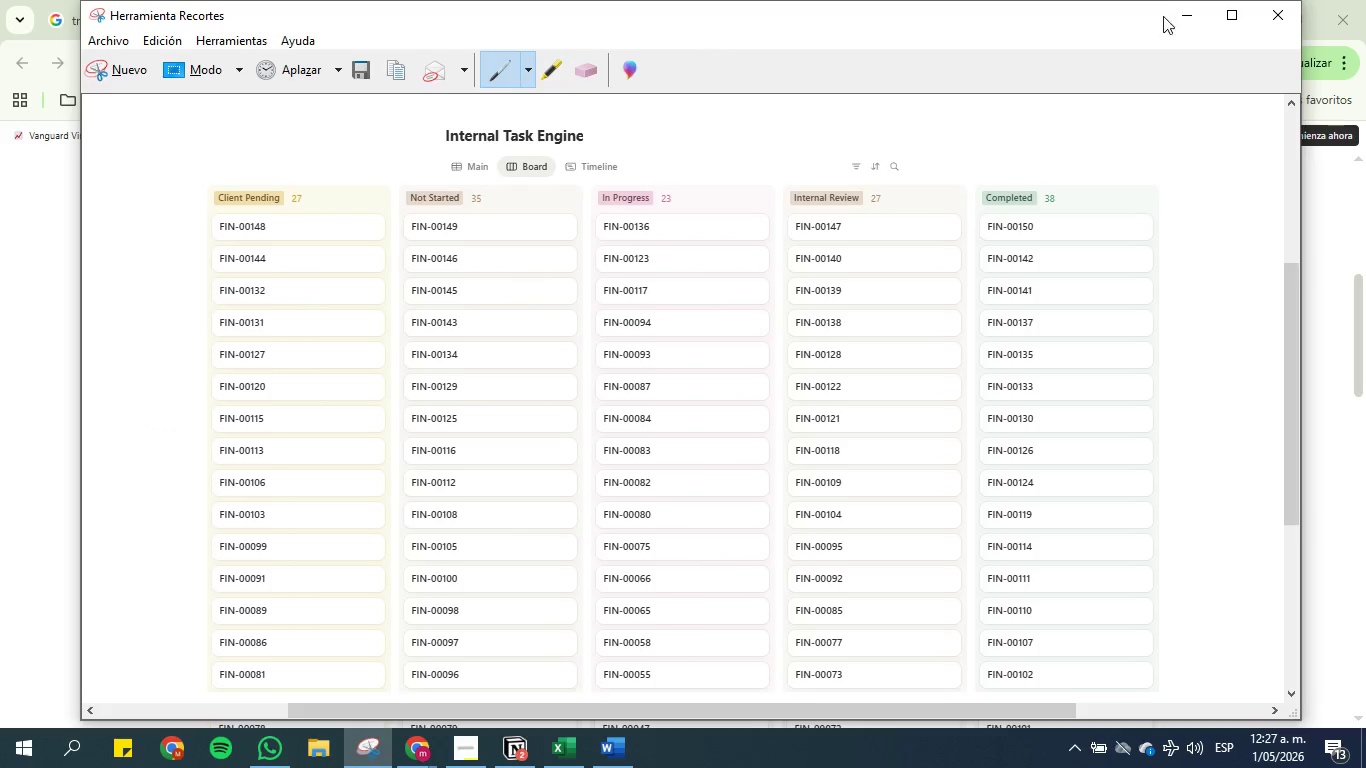 
left_click([1177, 17])
 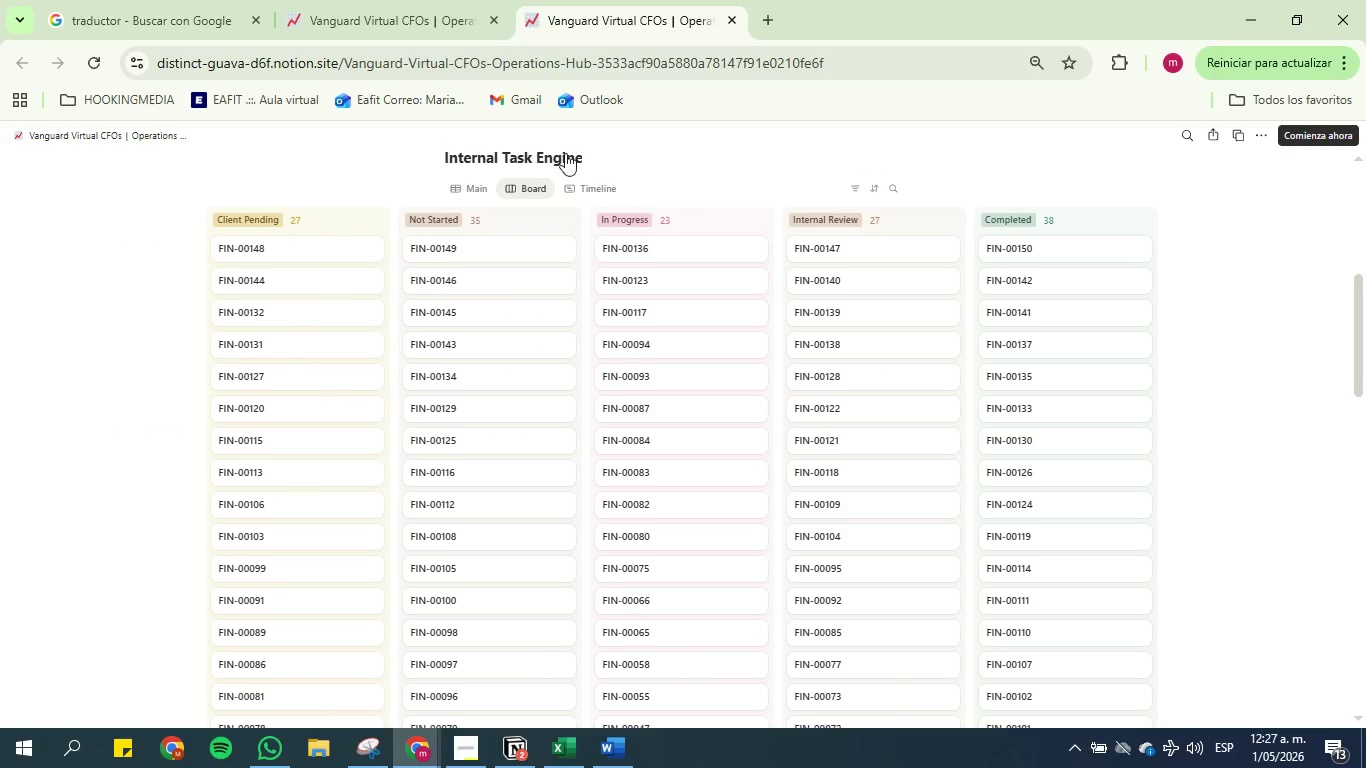 
left_click([602, 196])
 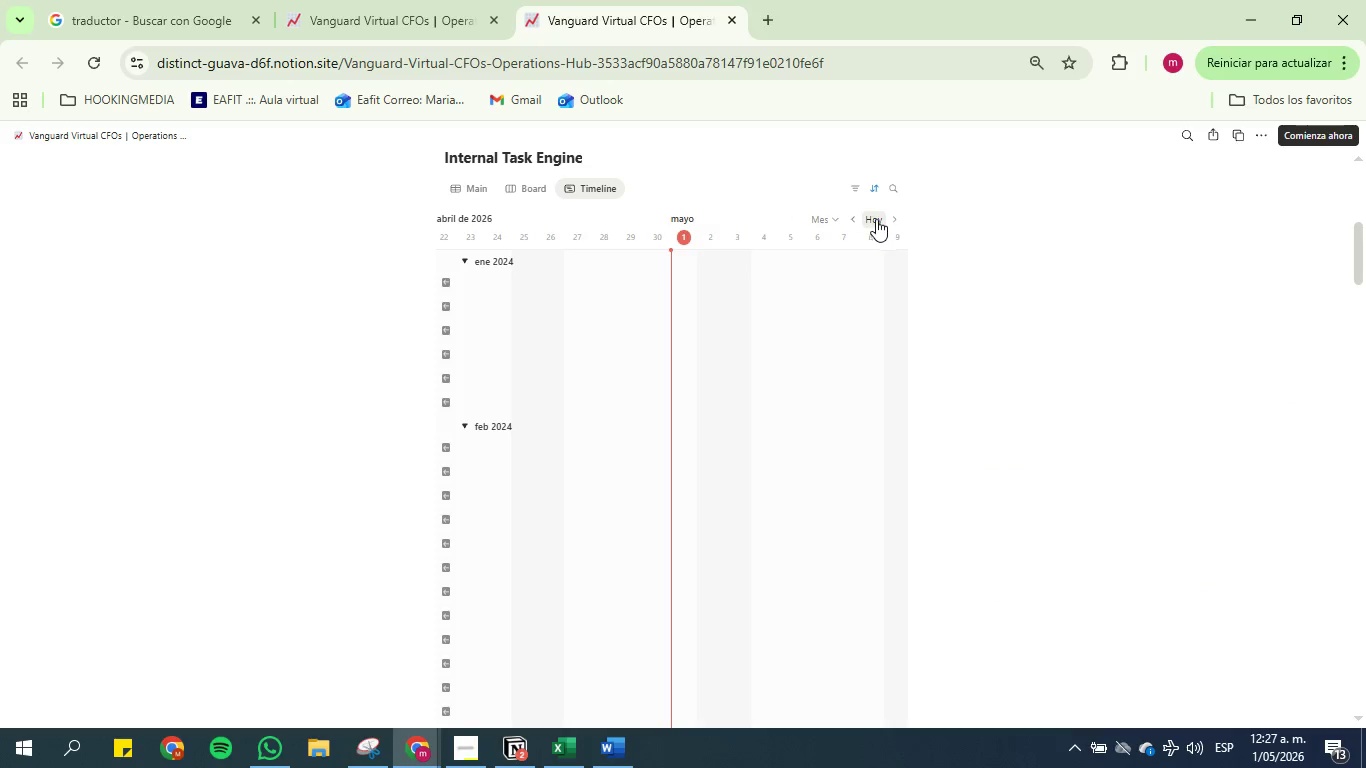 
wait(8.25)
 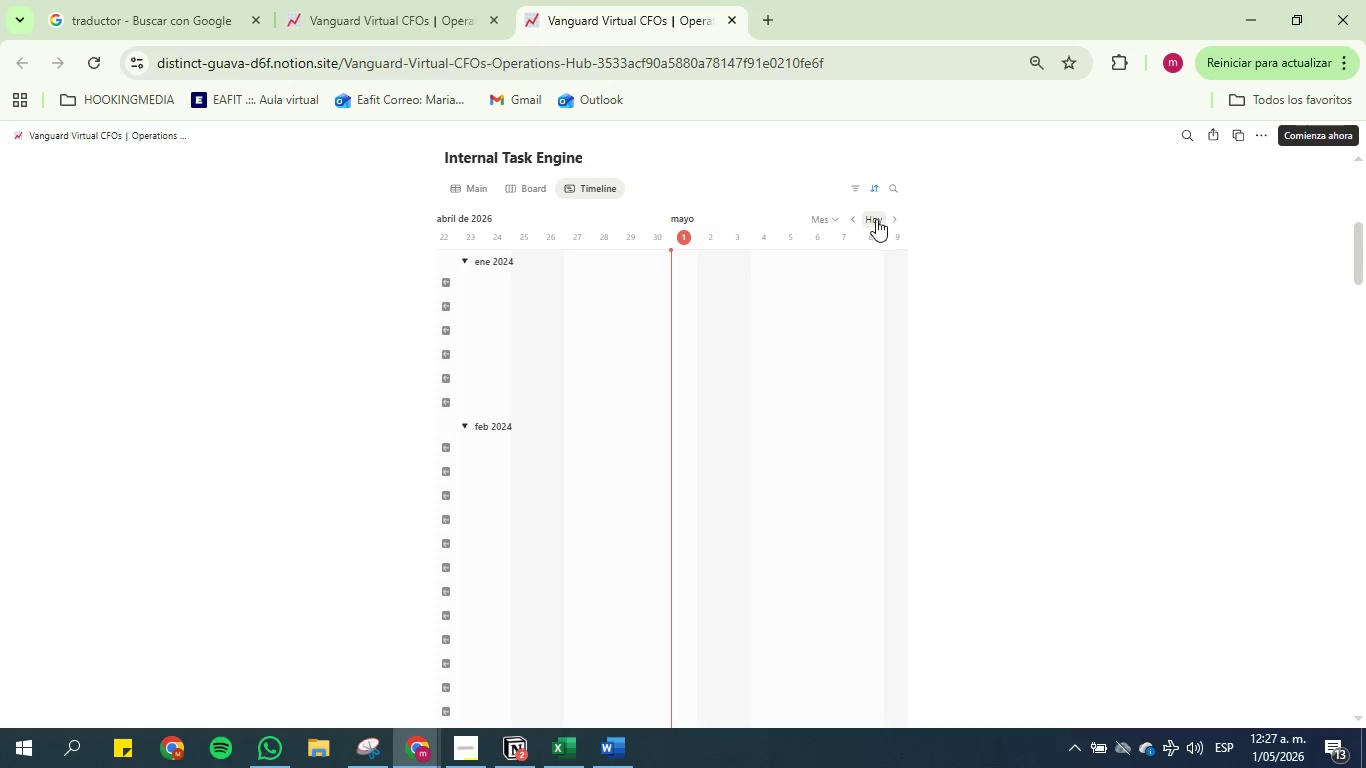 
scroll: coordinate [811, 356], scroll_direction: up, amount: 3.0
 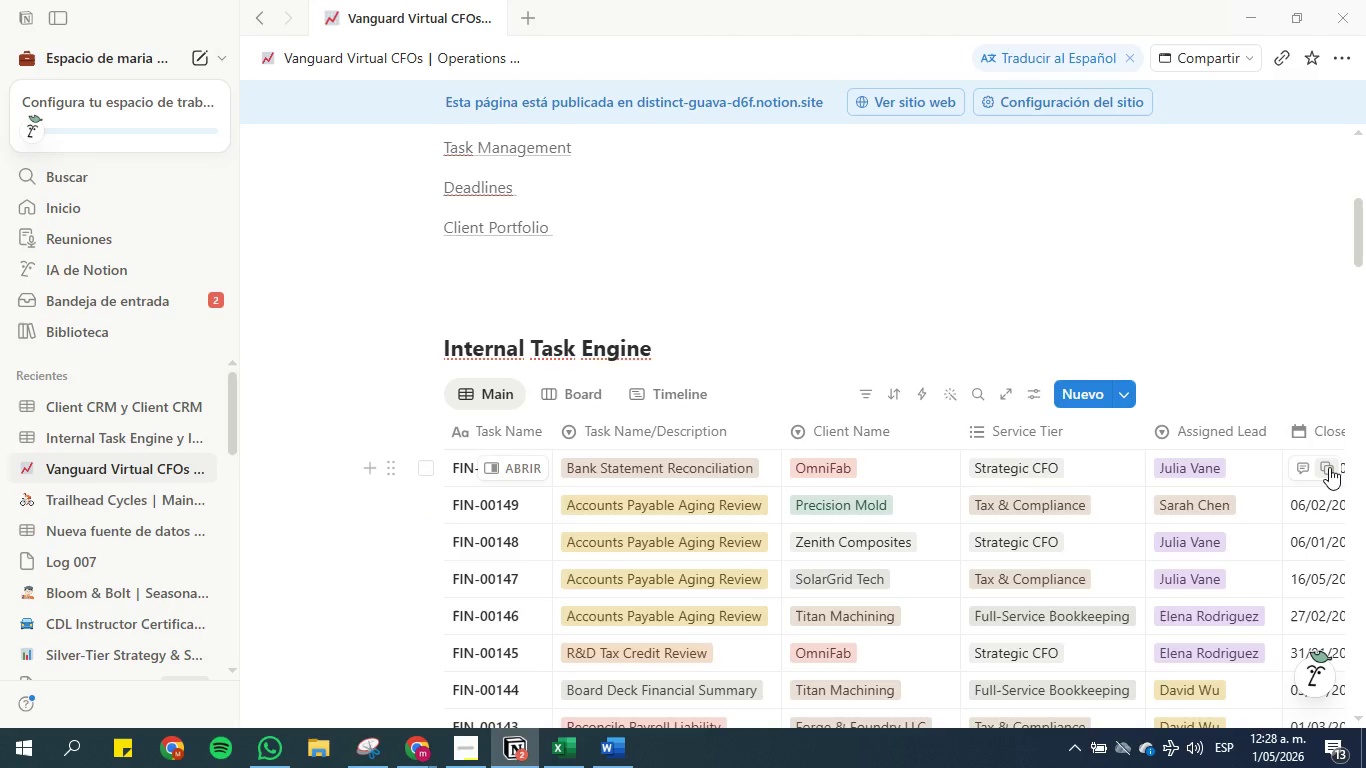 
scroll: coordinate [737, 624], scroll_direction: down, amount: 21.0
 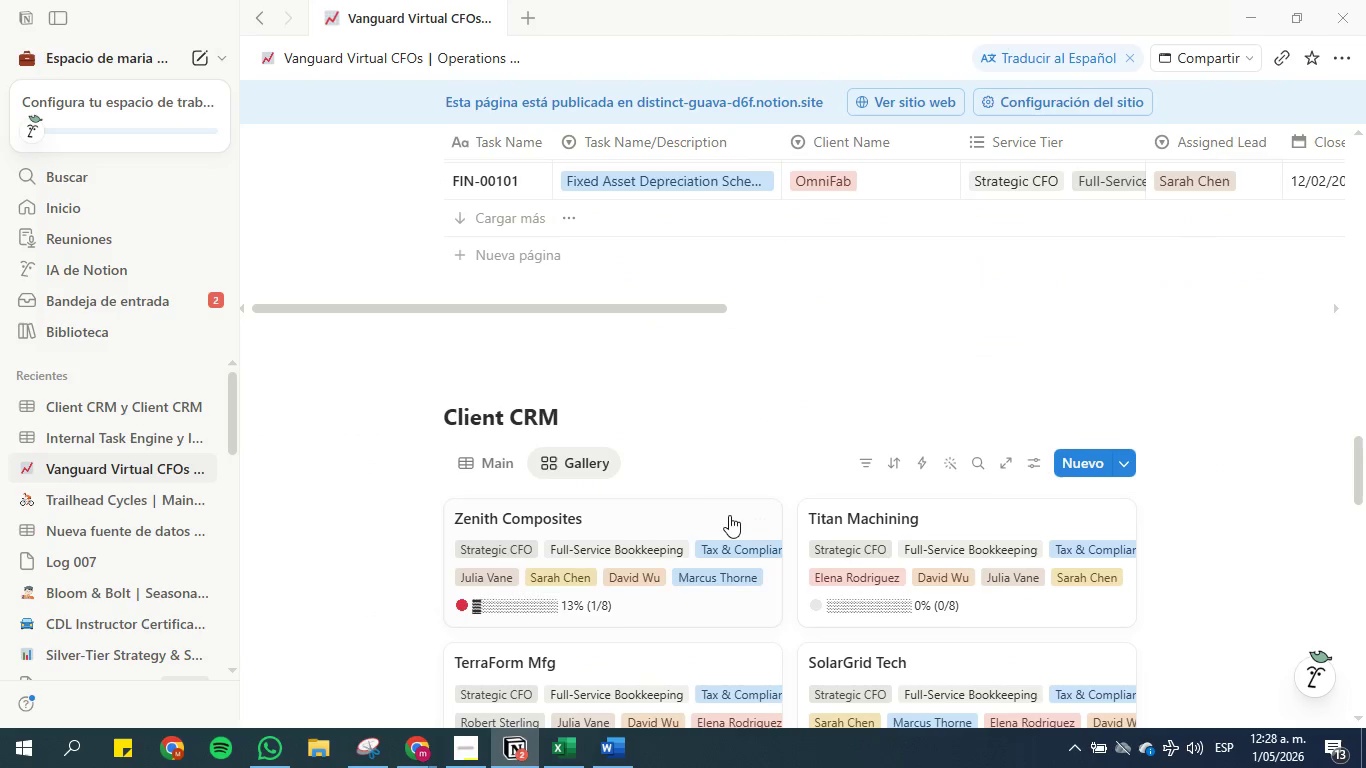 
scroll: coordinate [728, 503], scroll_direction: up, amount: 2.0
 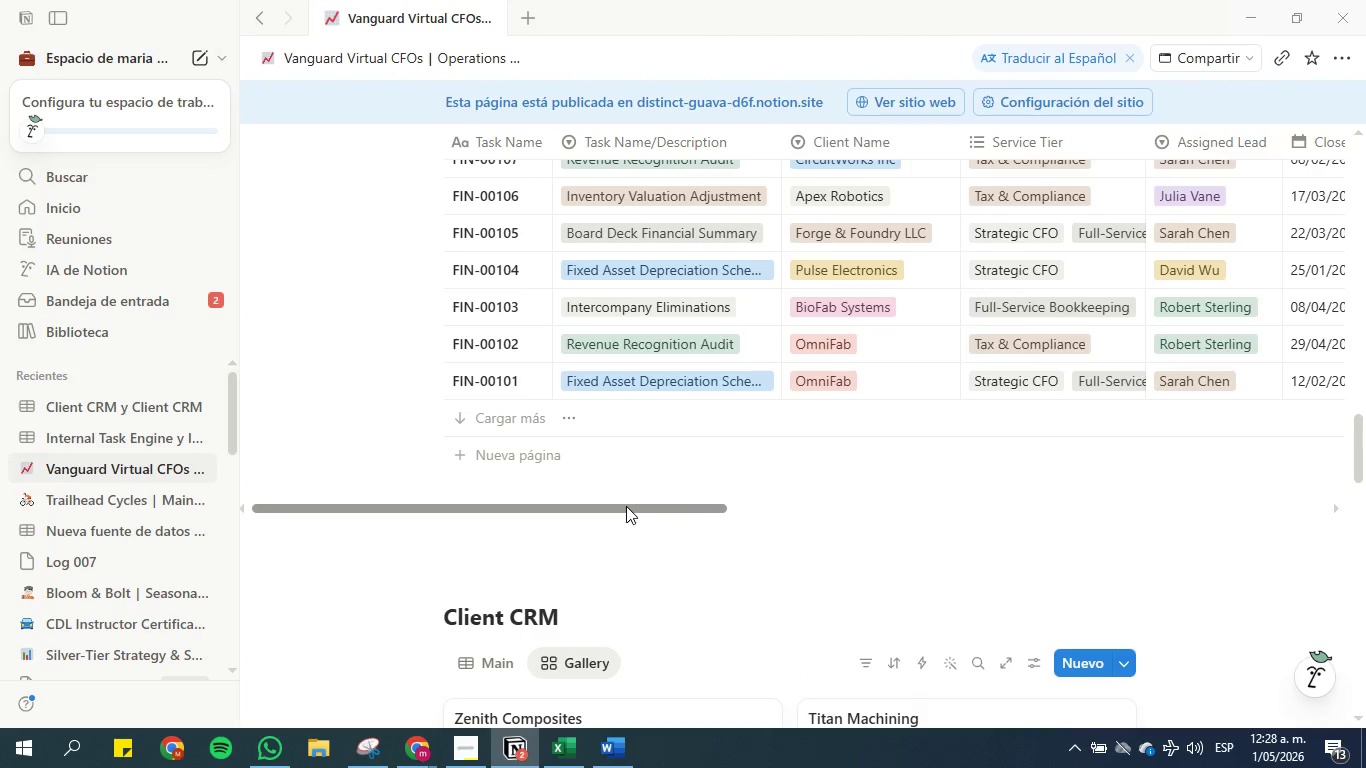 
left_click_drag(start_coordinate=[626, 506], to_coordinate=[881, 508])
 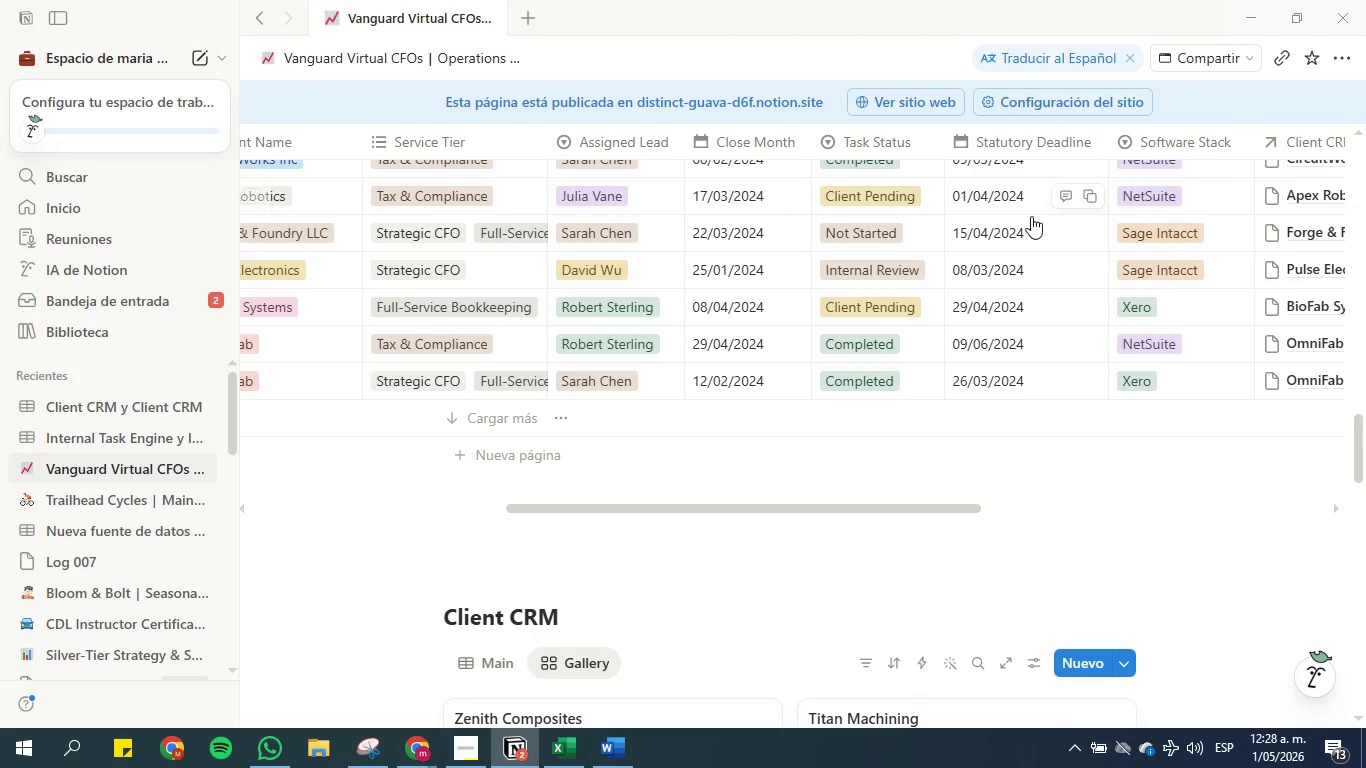 
left_click([1009, 231])
 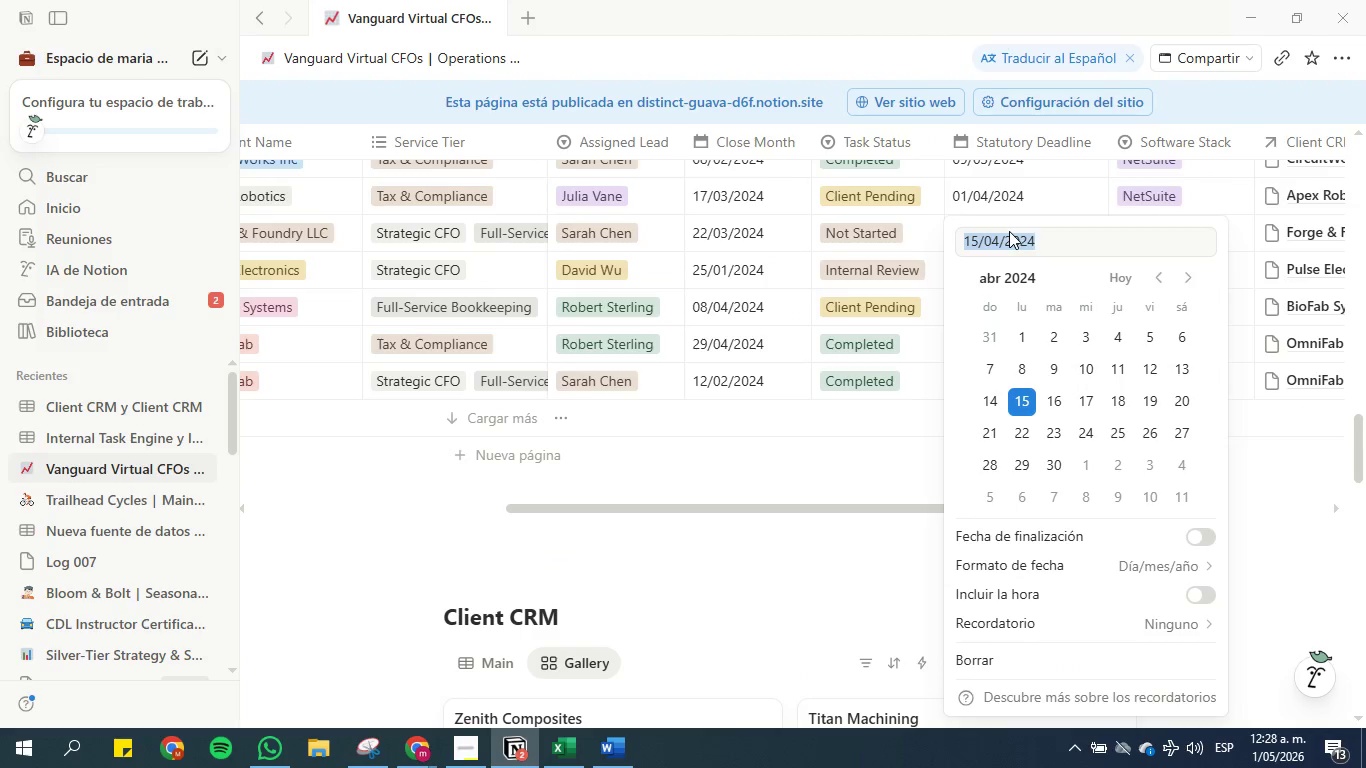 
key(Control+C)
 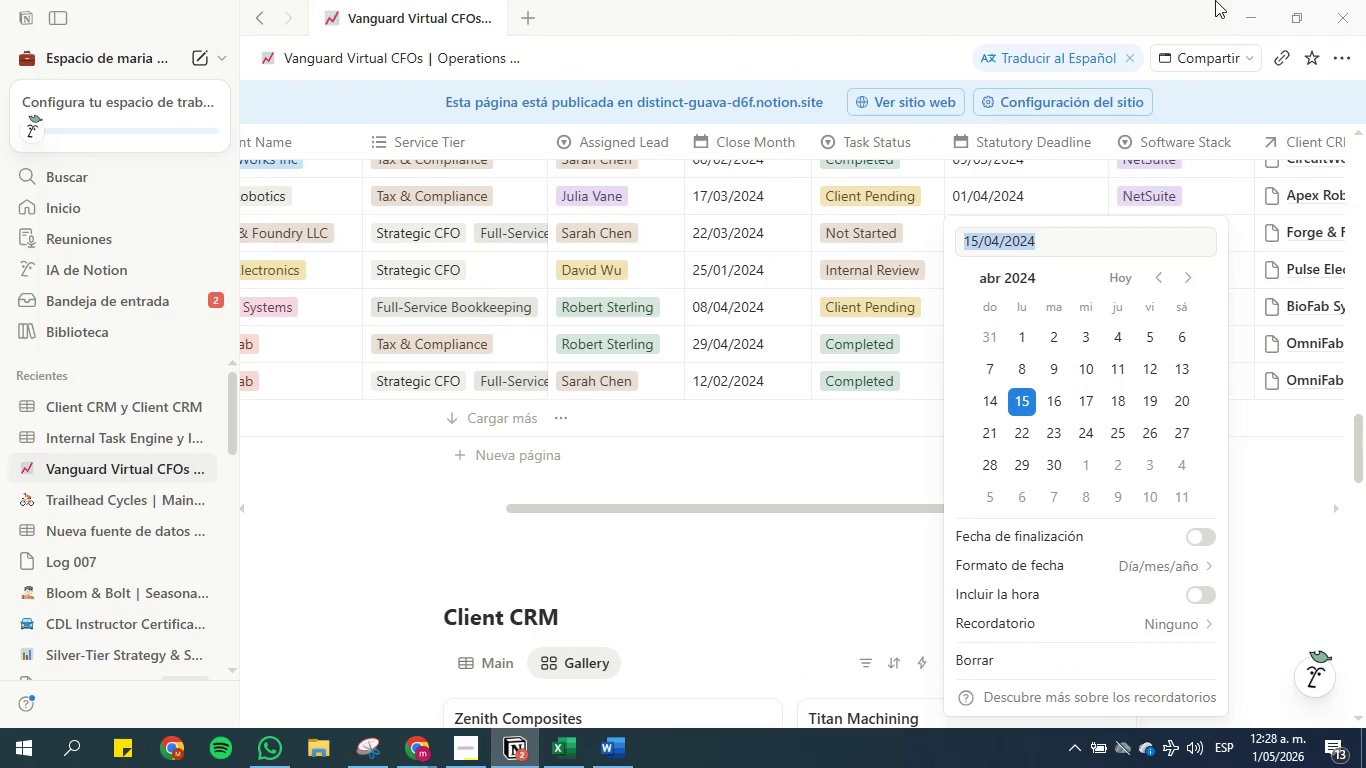 
left_click([1239, 11])
 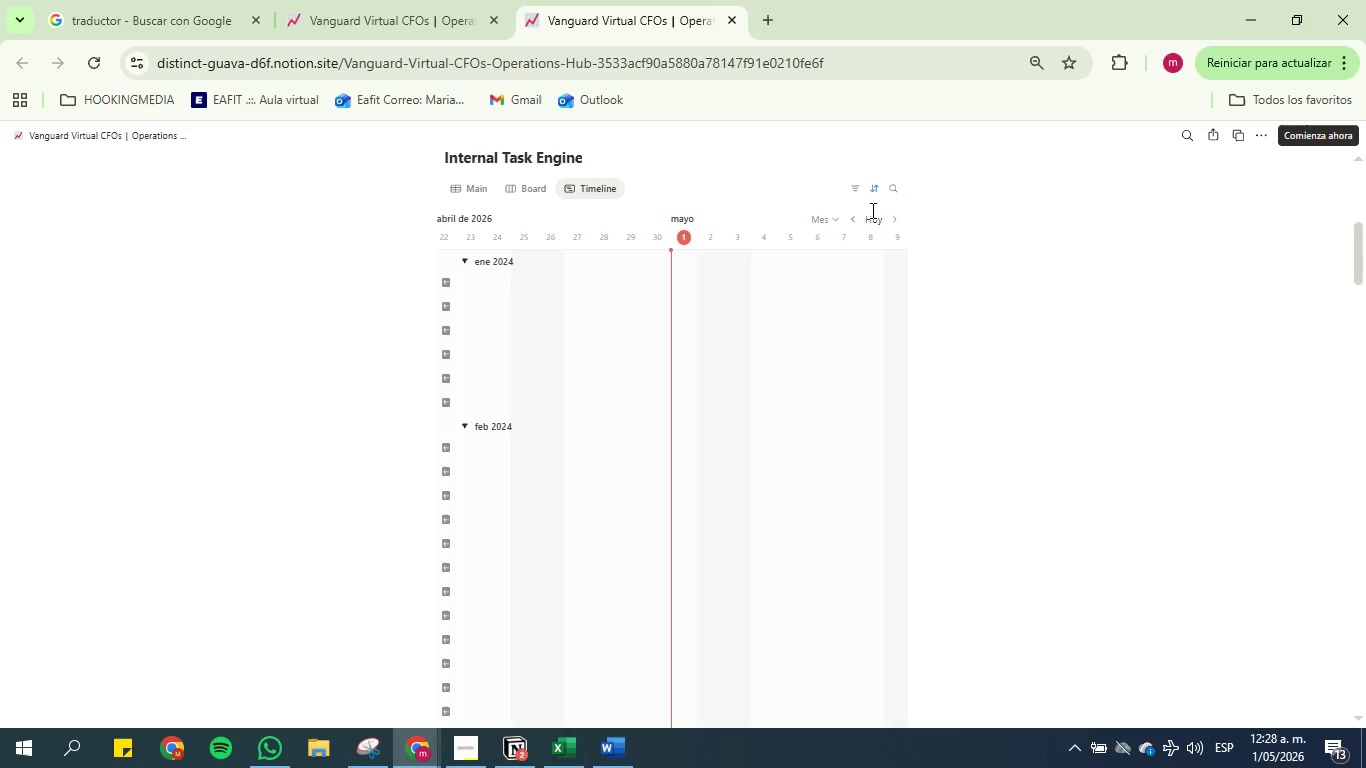 
left_click([868, 224])
 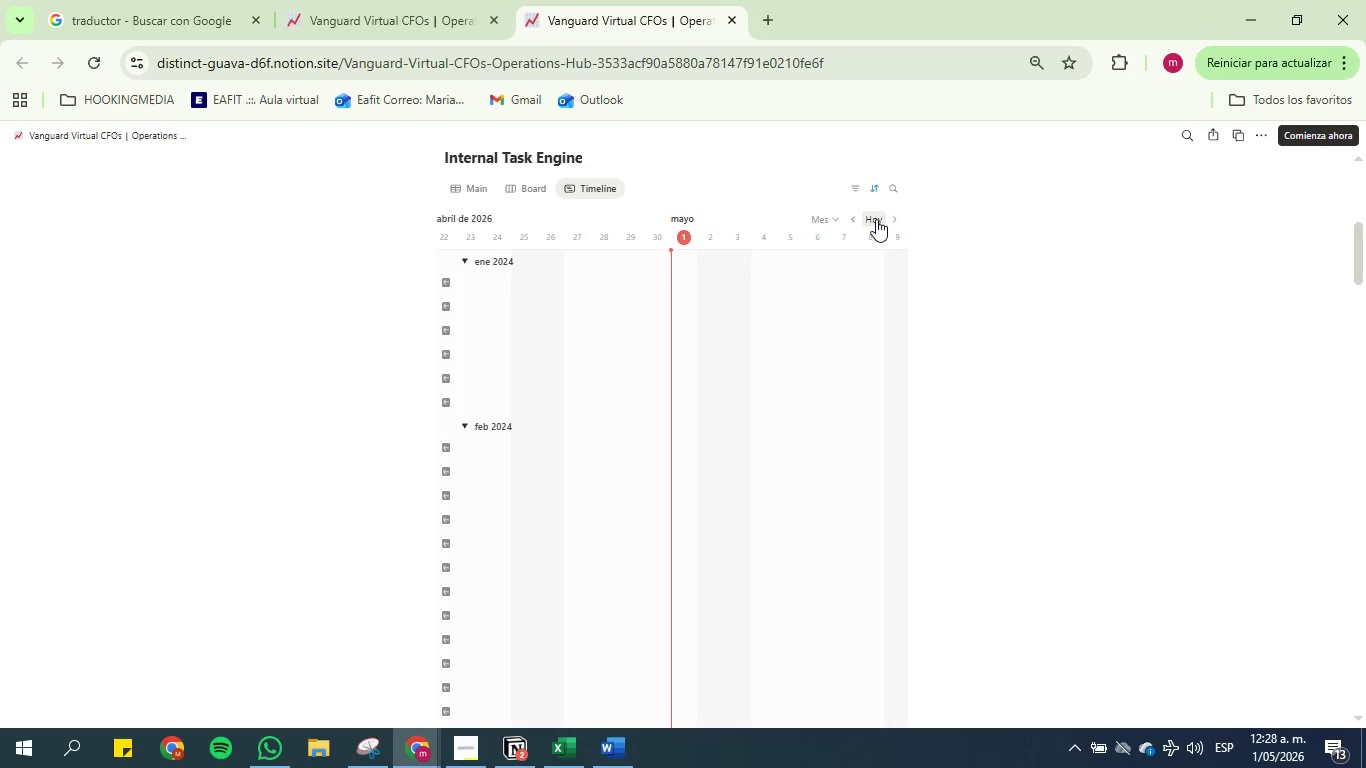 
left_click([876, 219])
 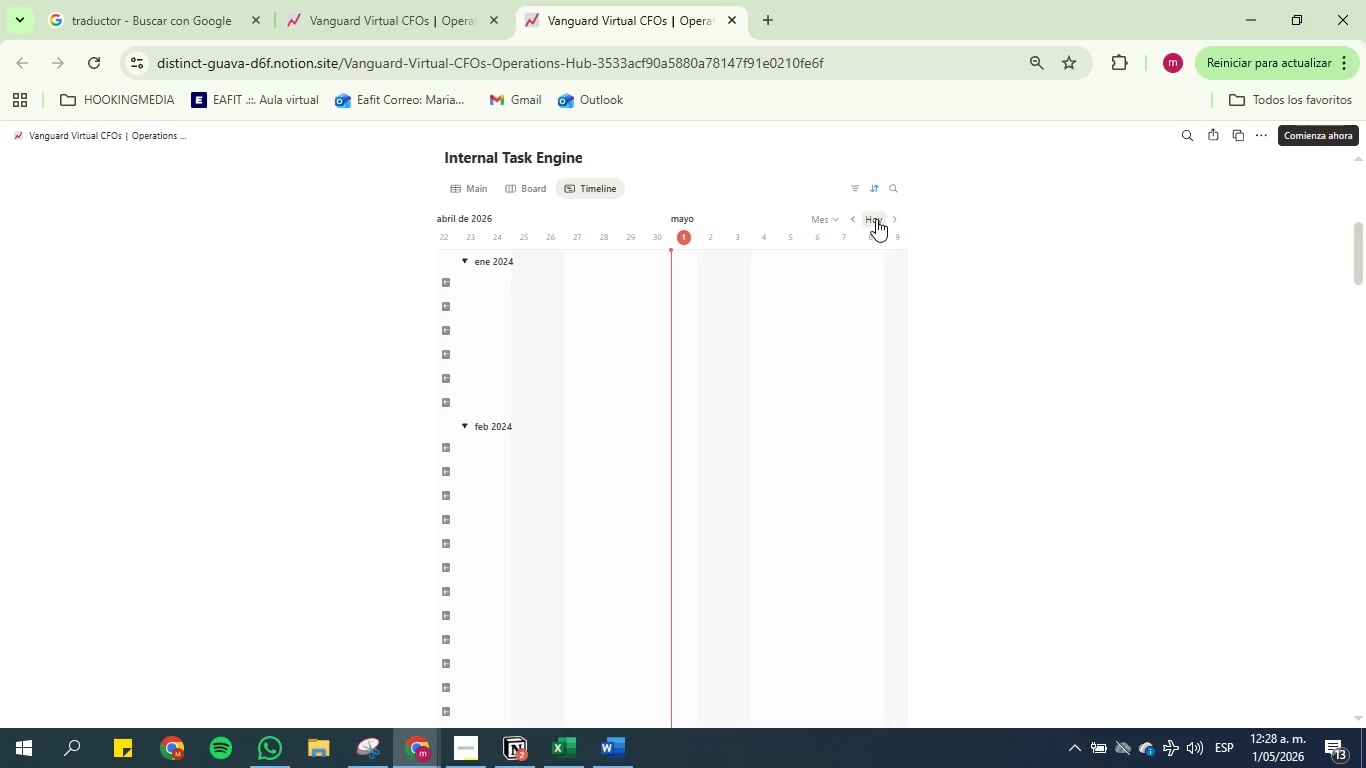 
left_click([876, 219])
 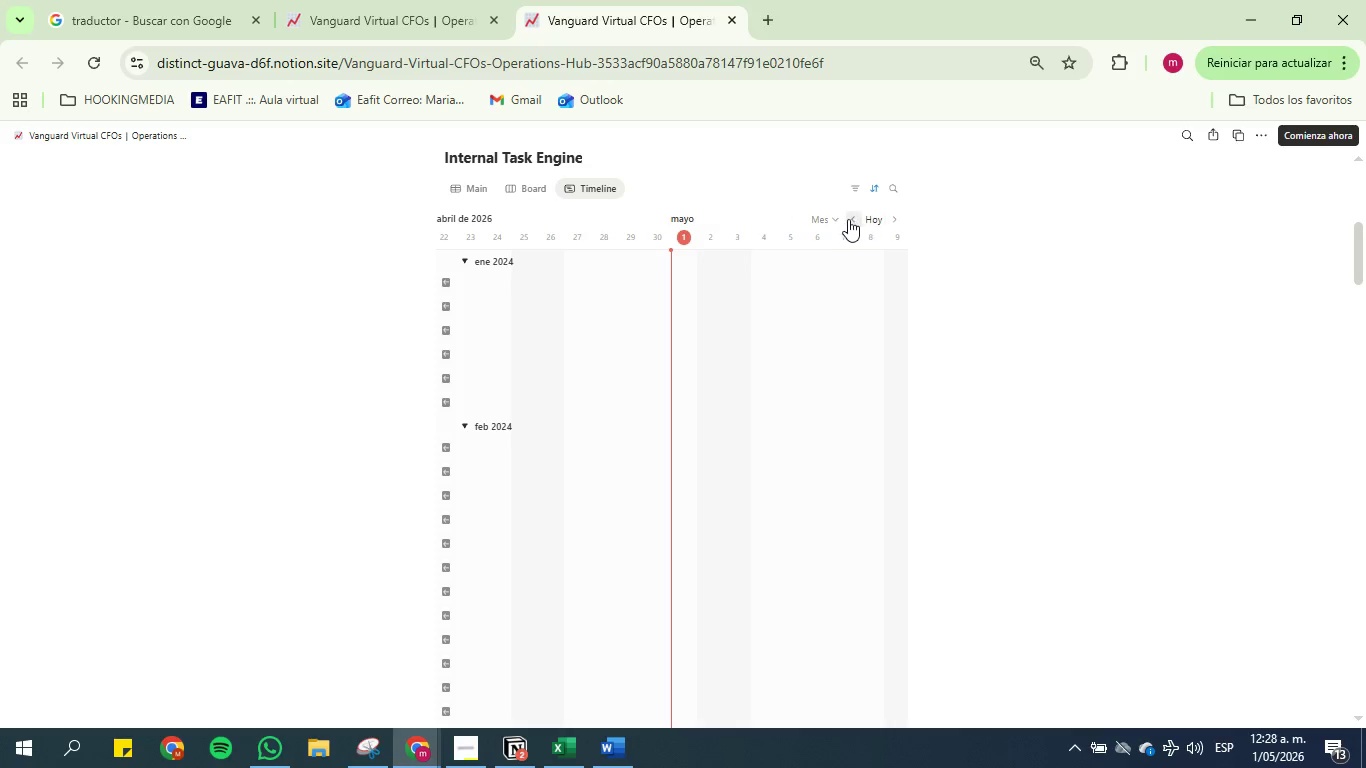 
left_click([842, 217])
 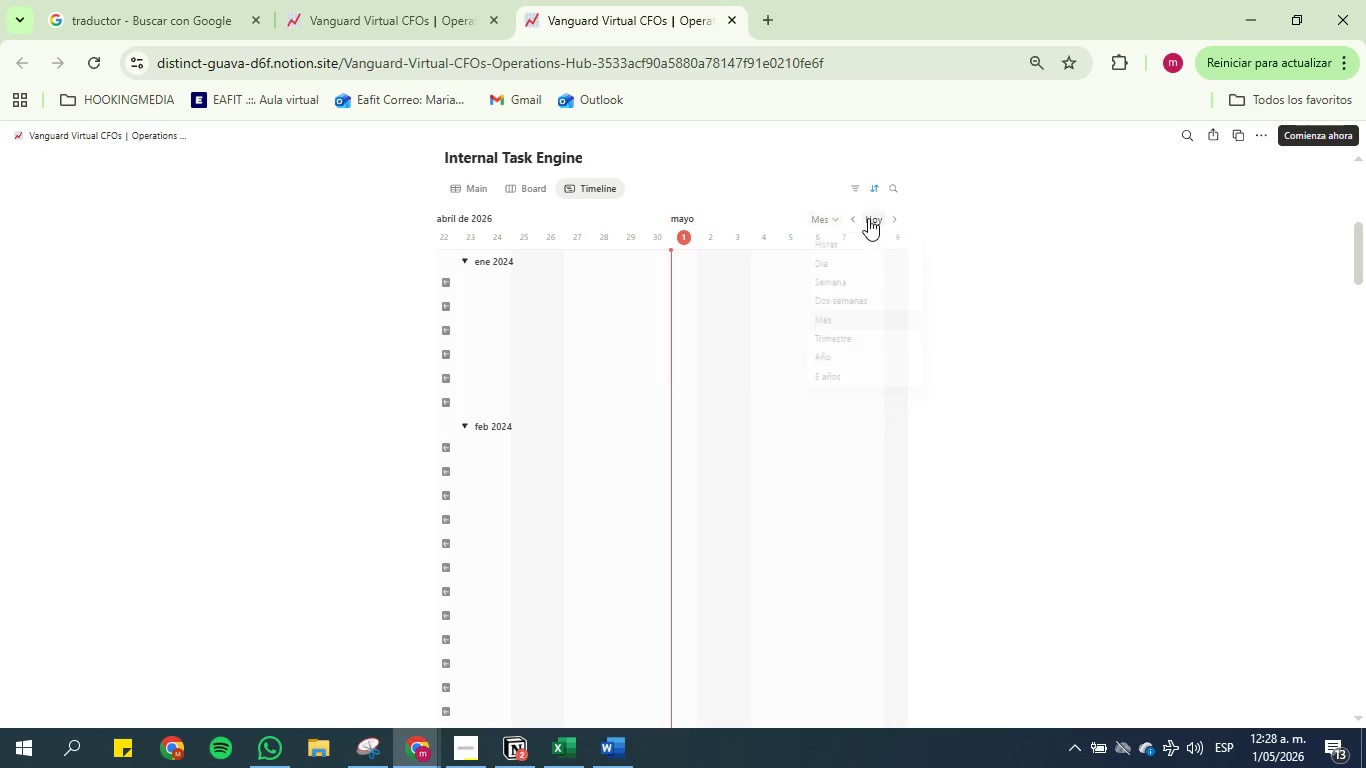 
double_click([873, 218])
 